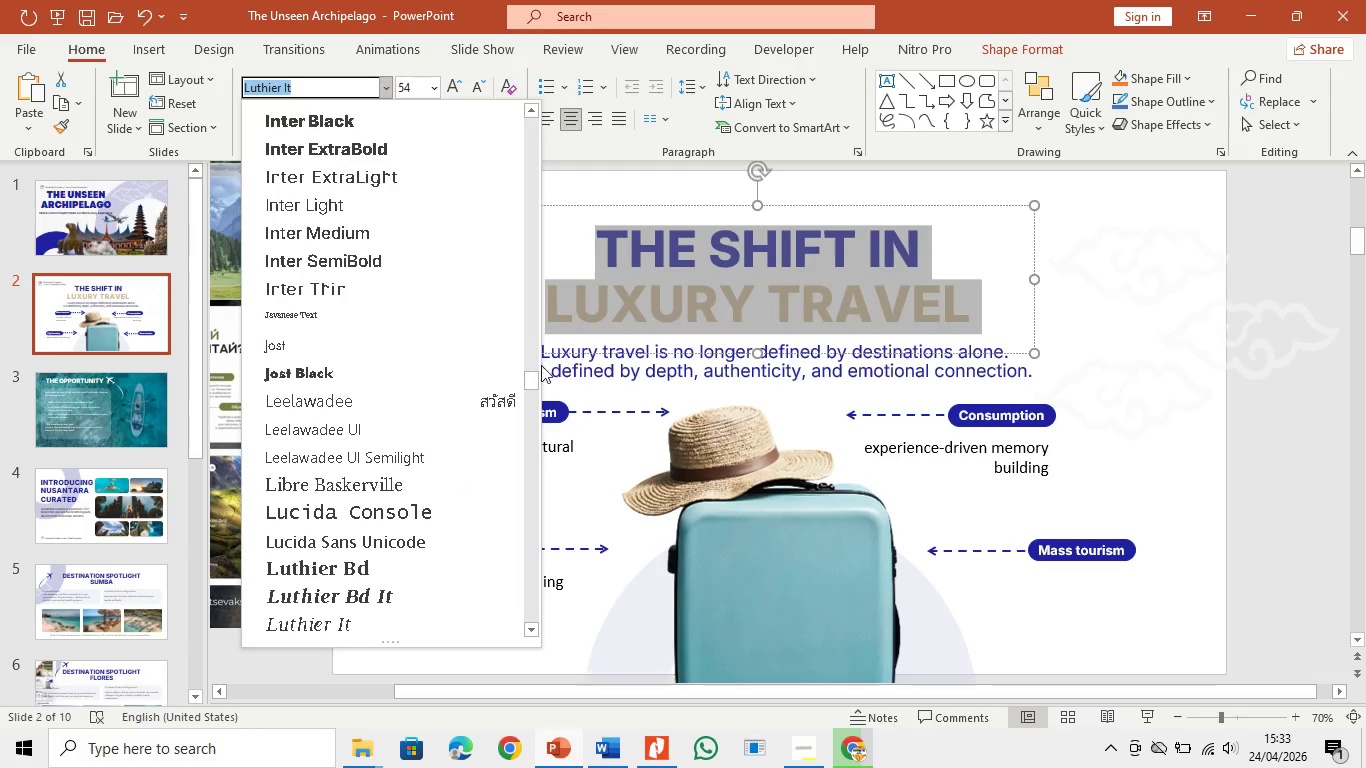 
left_click_drag(start_coordinate=[534, 385], to_coordinate=[521, 119])
 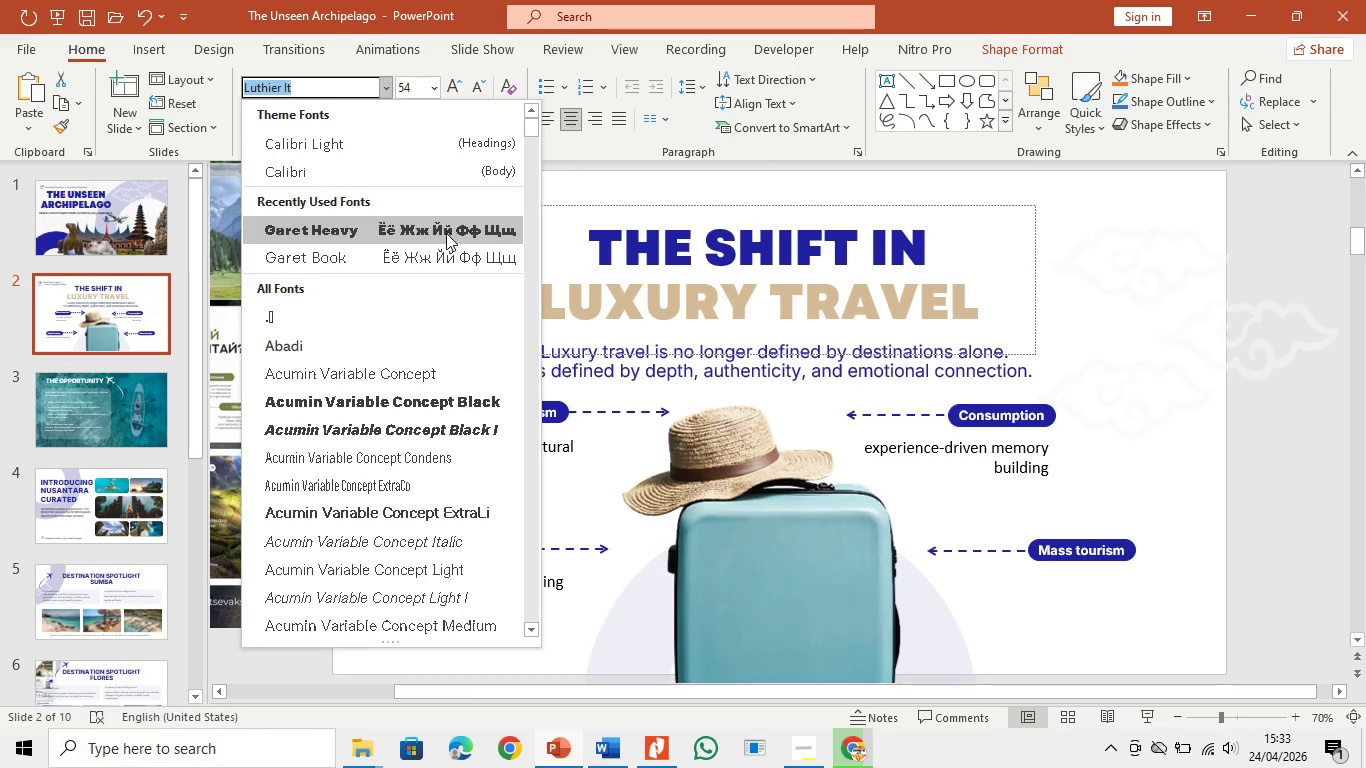 
left_click([446, 233])
 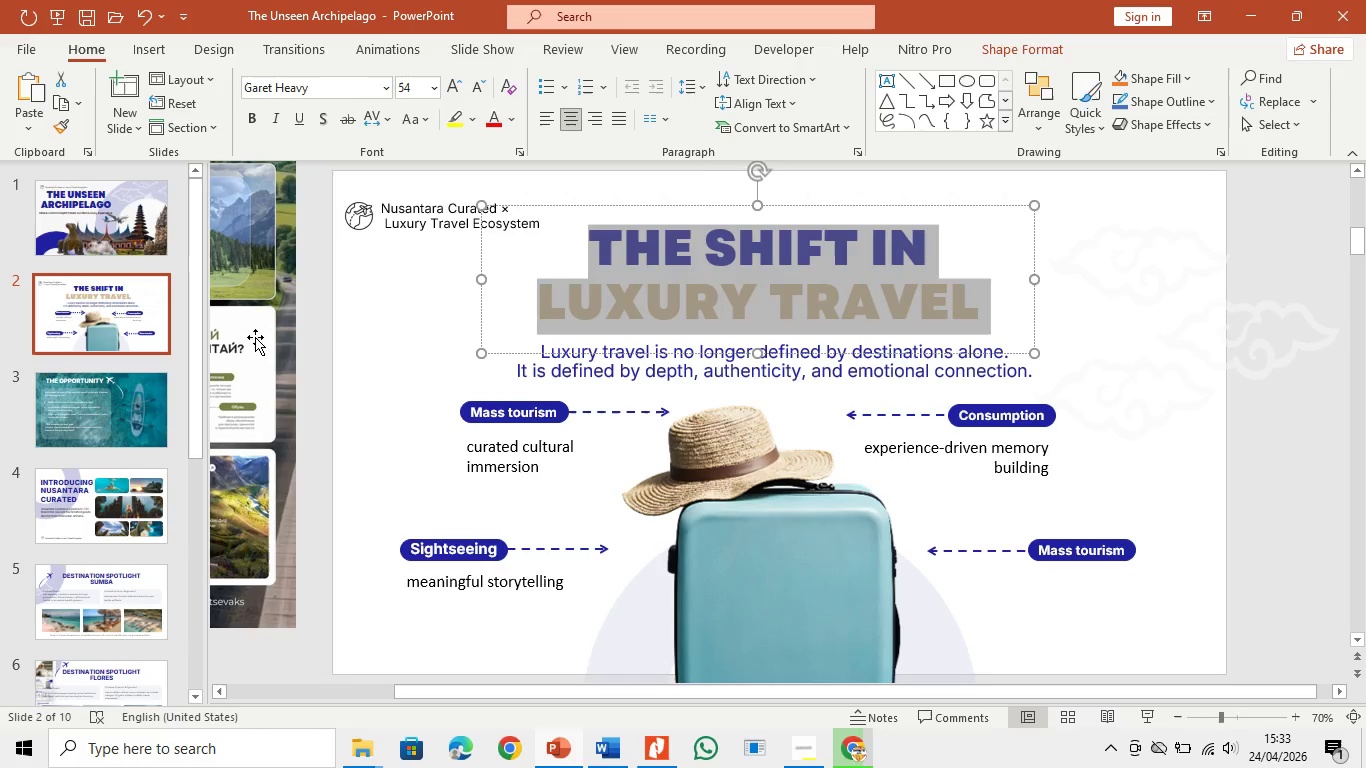 
left_click([329, 338])
 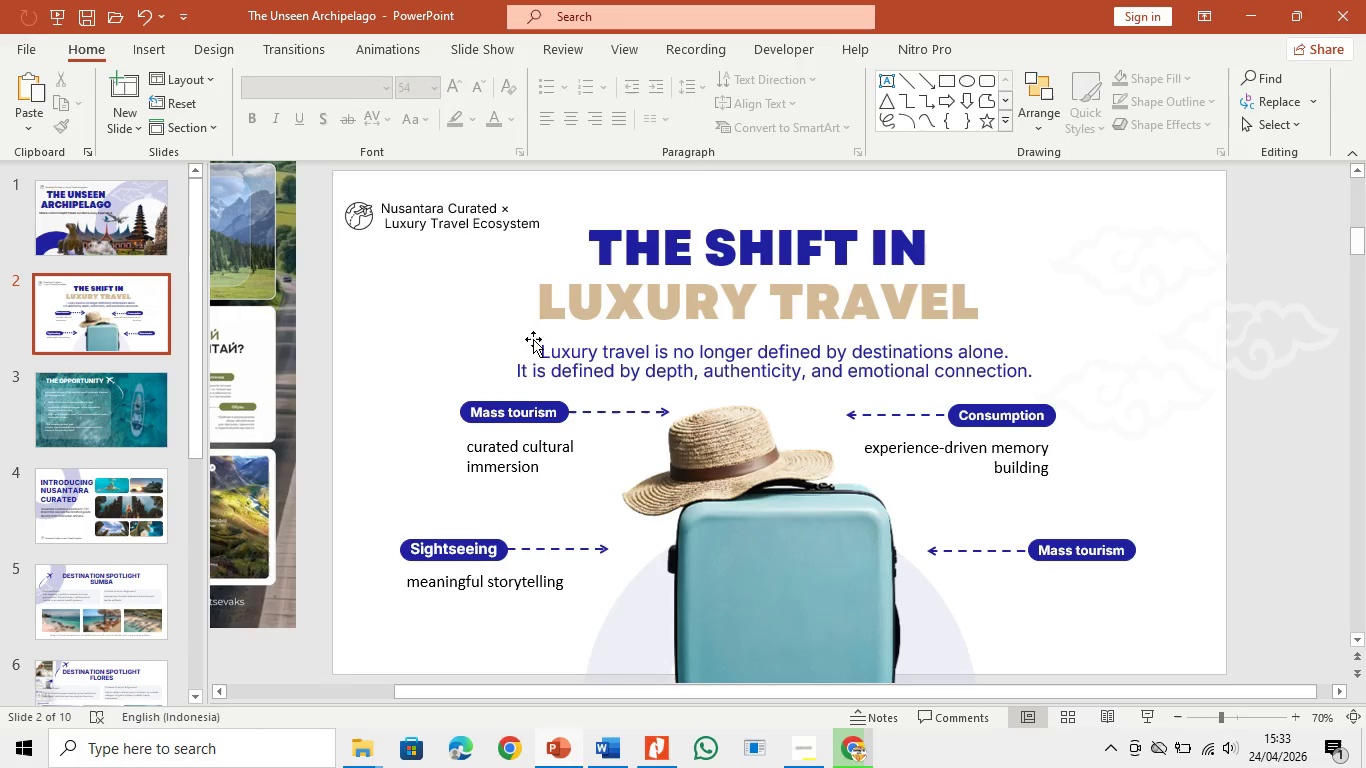 
left_click([555, 369])
 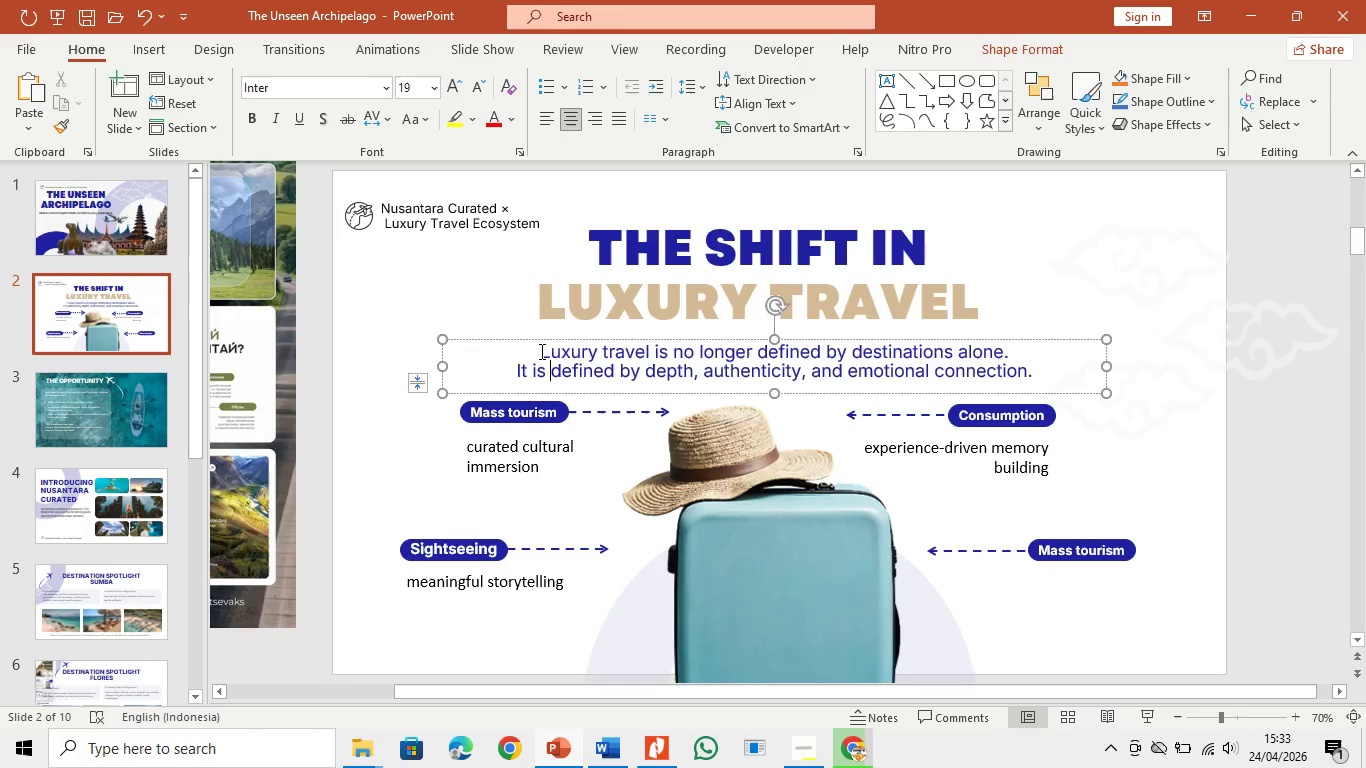 
left_click_drag(start_coordinate=[541, 351], to_coordinate=[895, 382])
 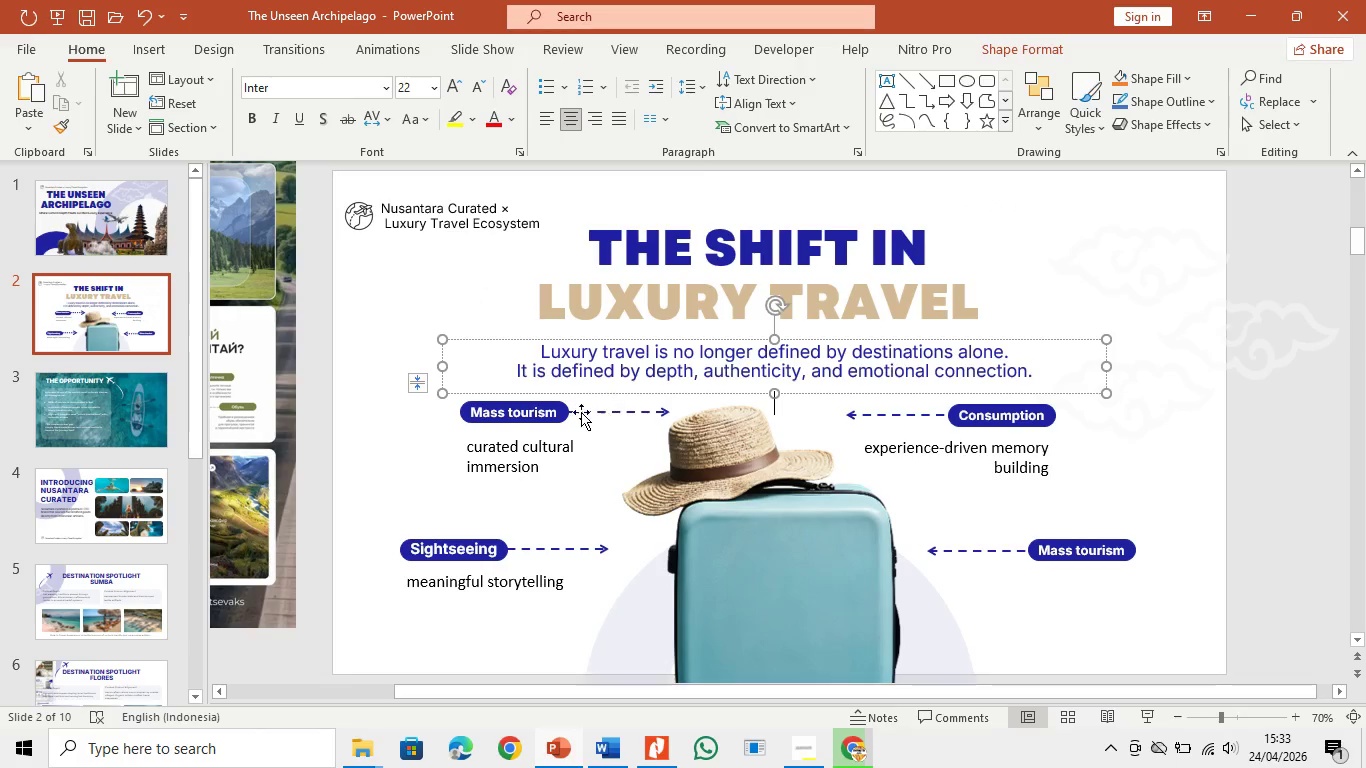 
left_click([581, 412])
 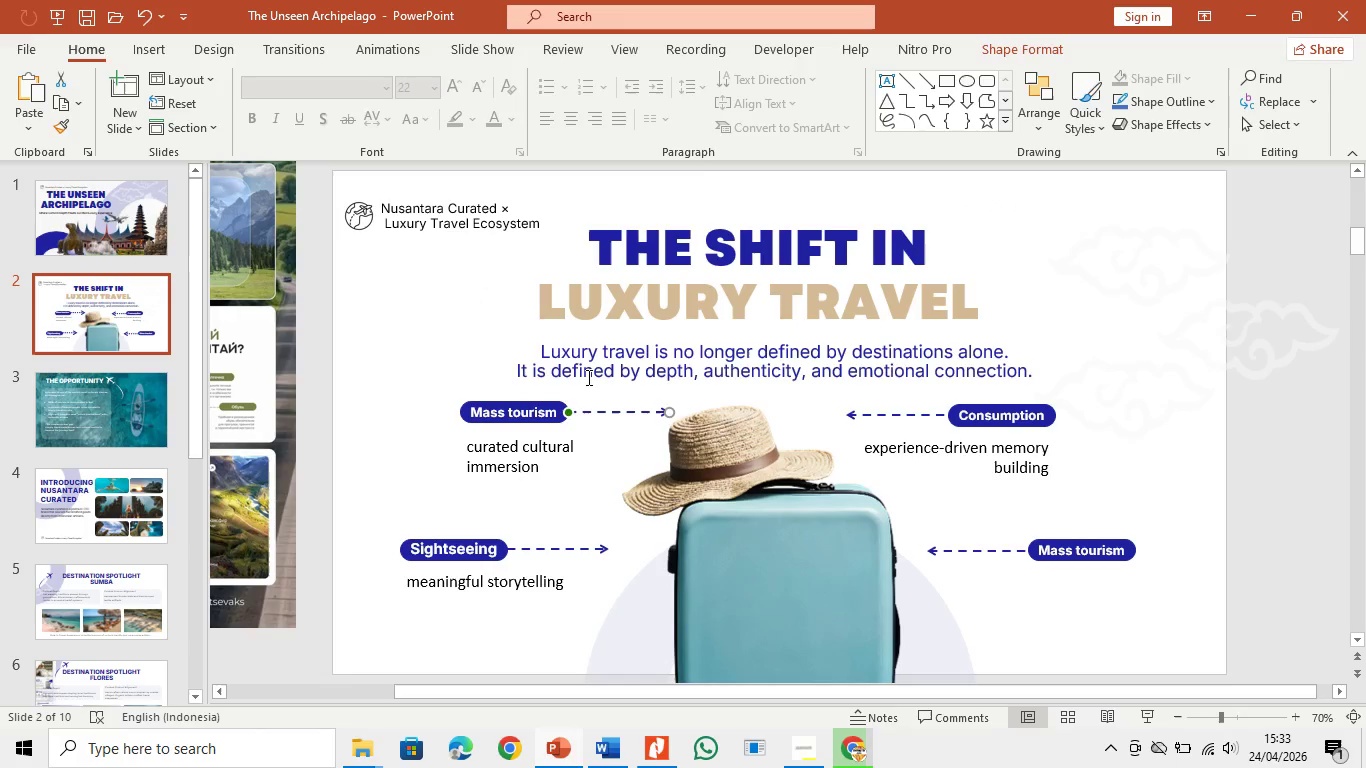 
left_click([587, 377])
 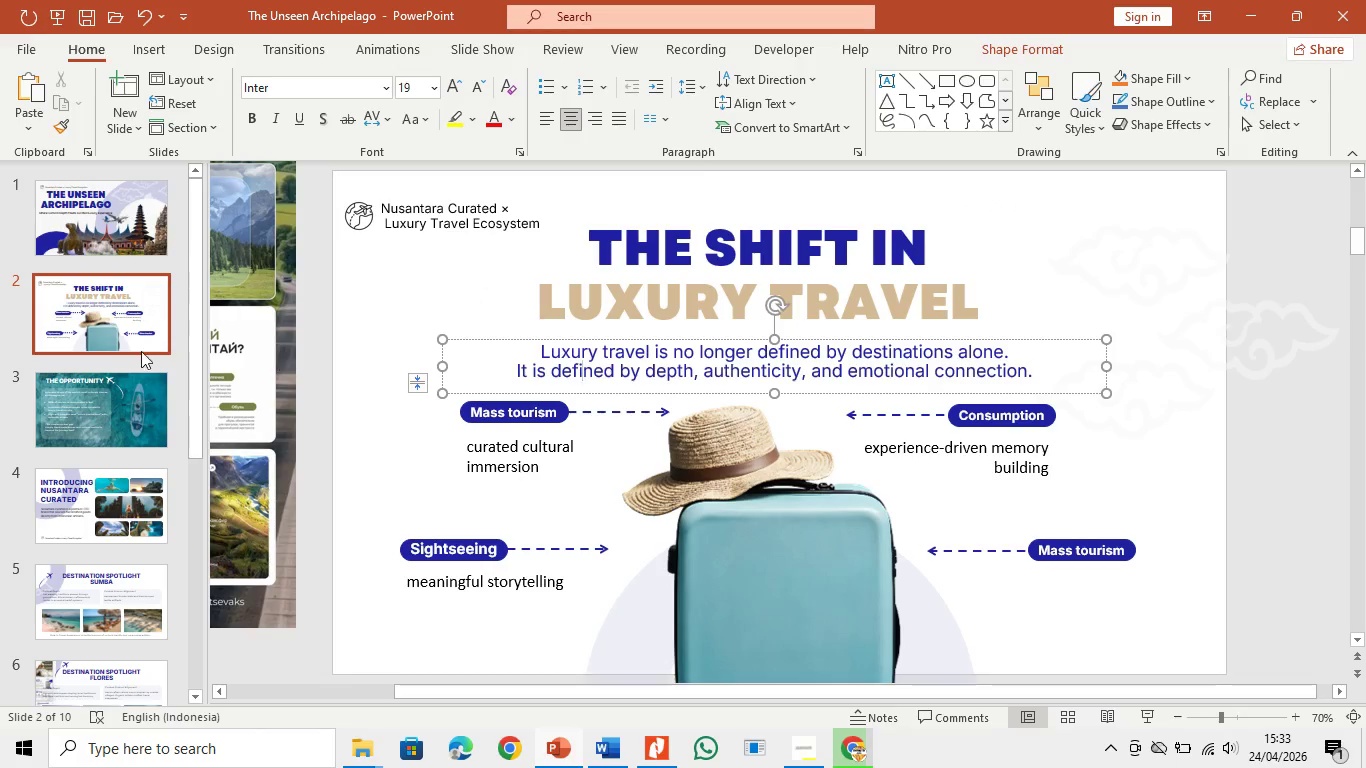 
left_click([112, 239])
 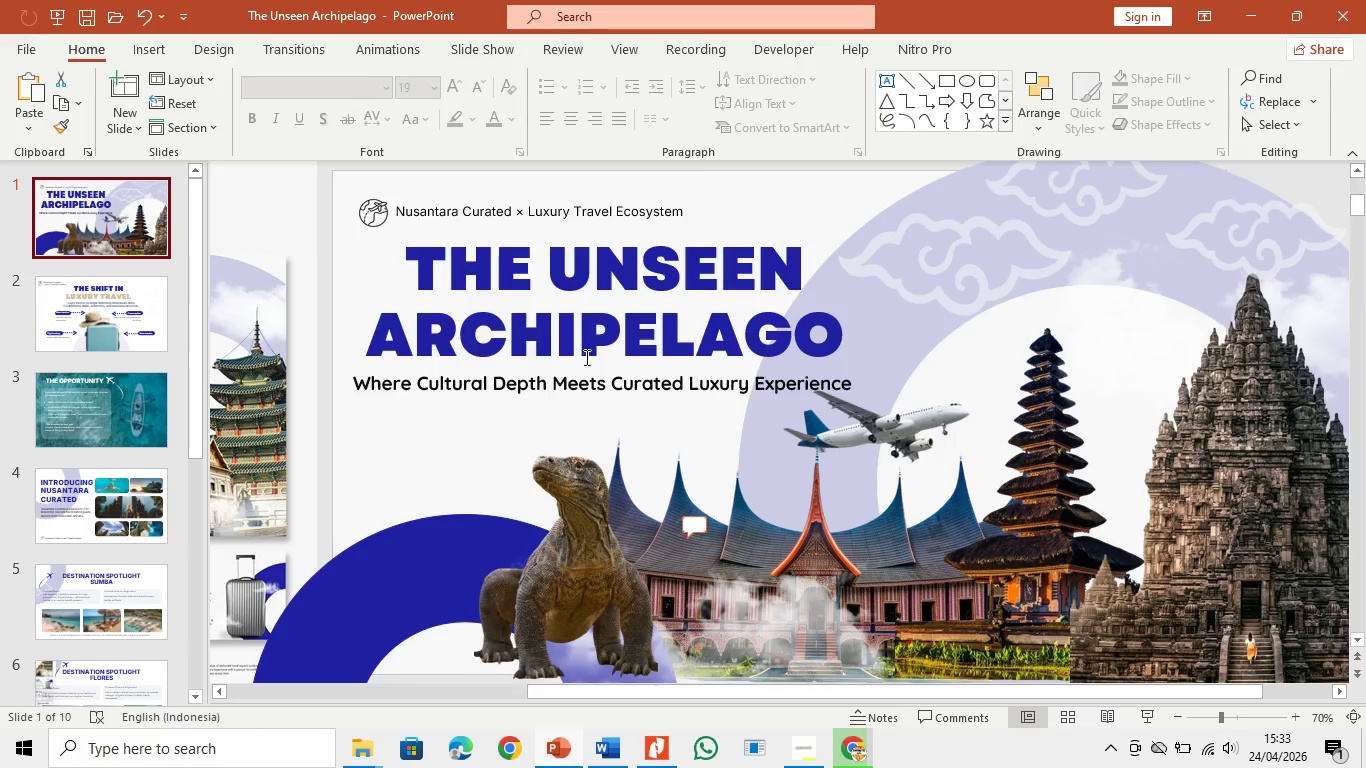 
left_click([586, 378])
 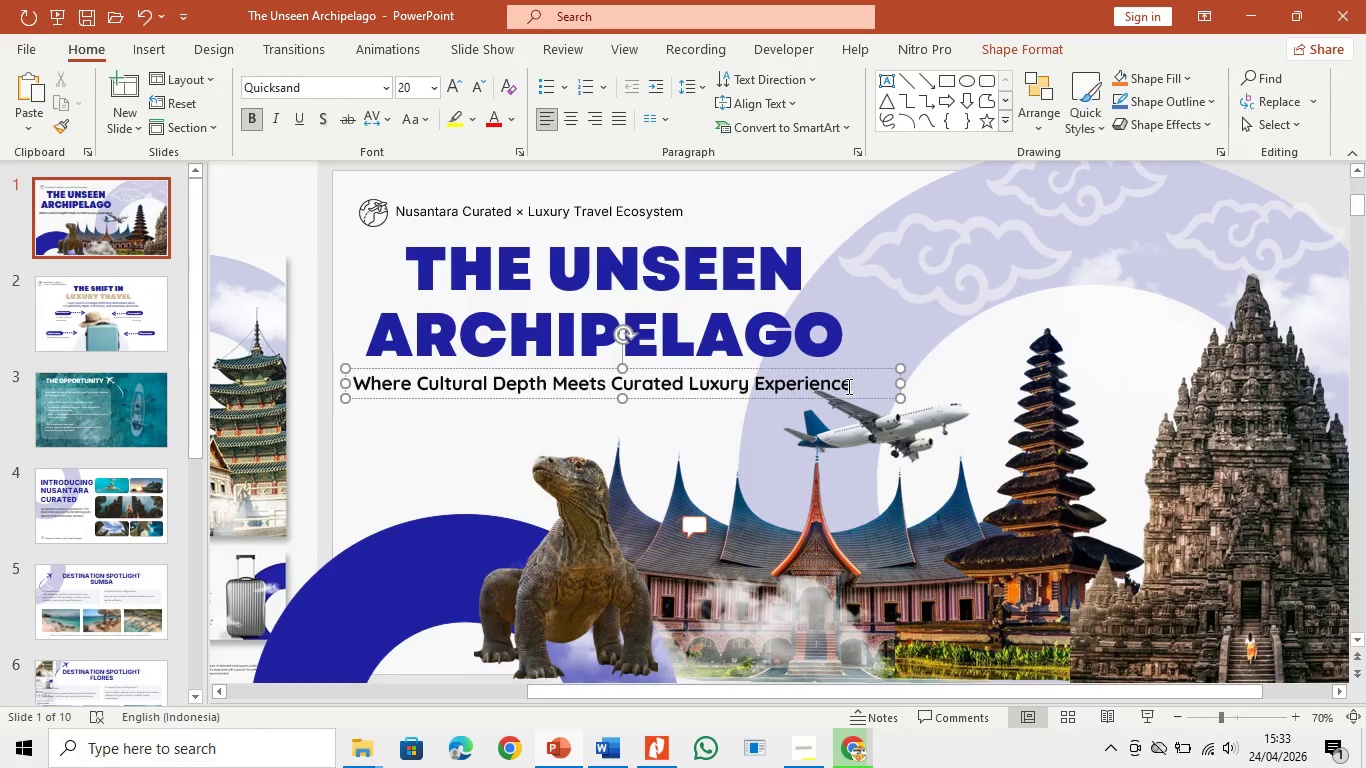 
left_click_drag(start_coordinate=[848, 386], to_coordinate=[369, 369])
 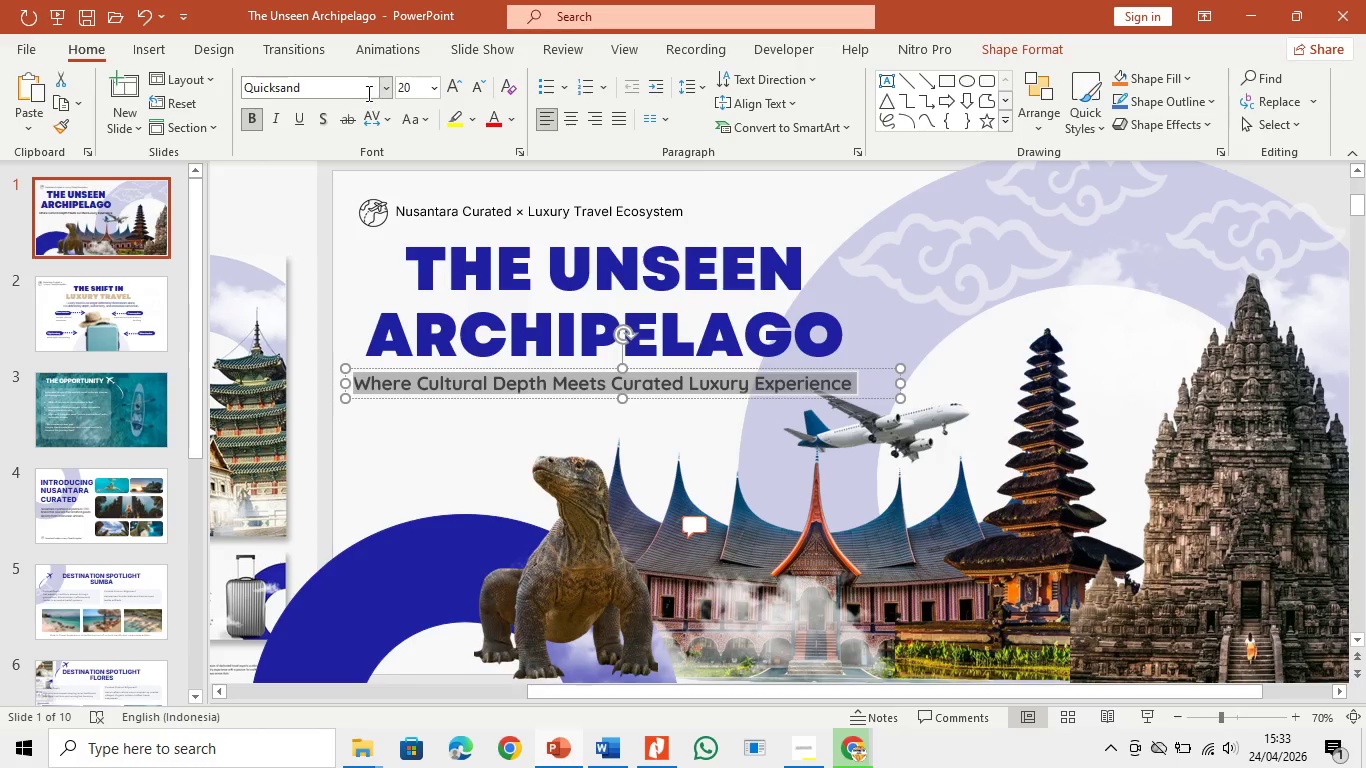 
double_click([363, 87])
 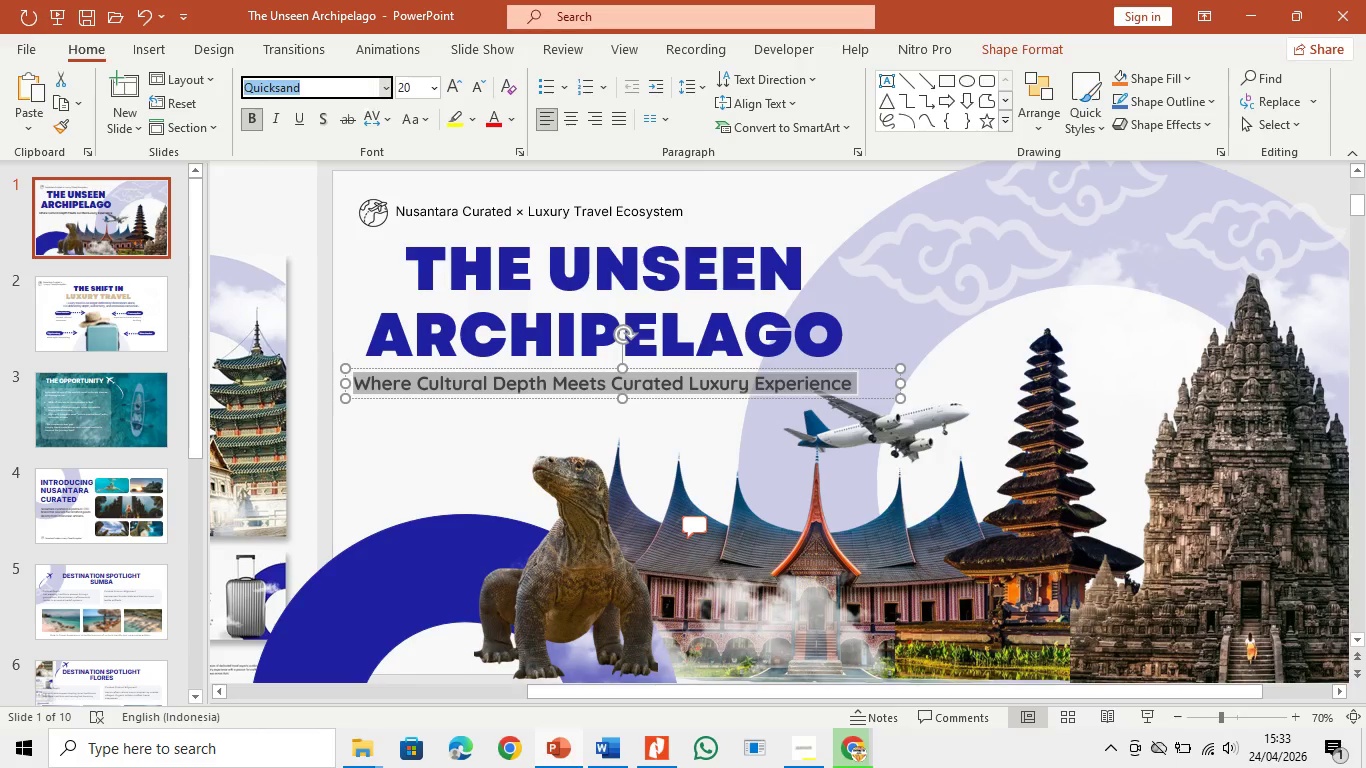 
type(hol)
 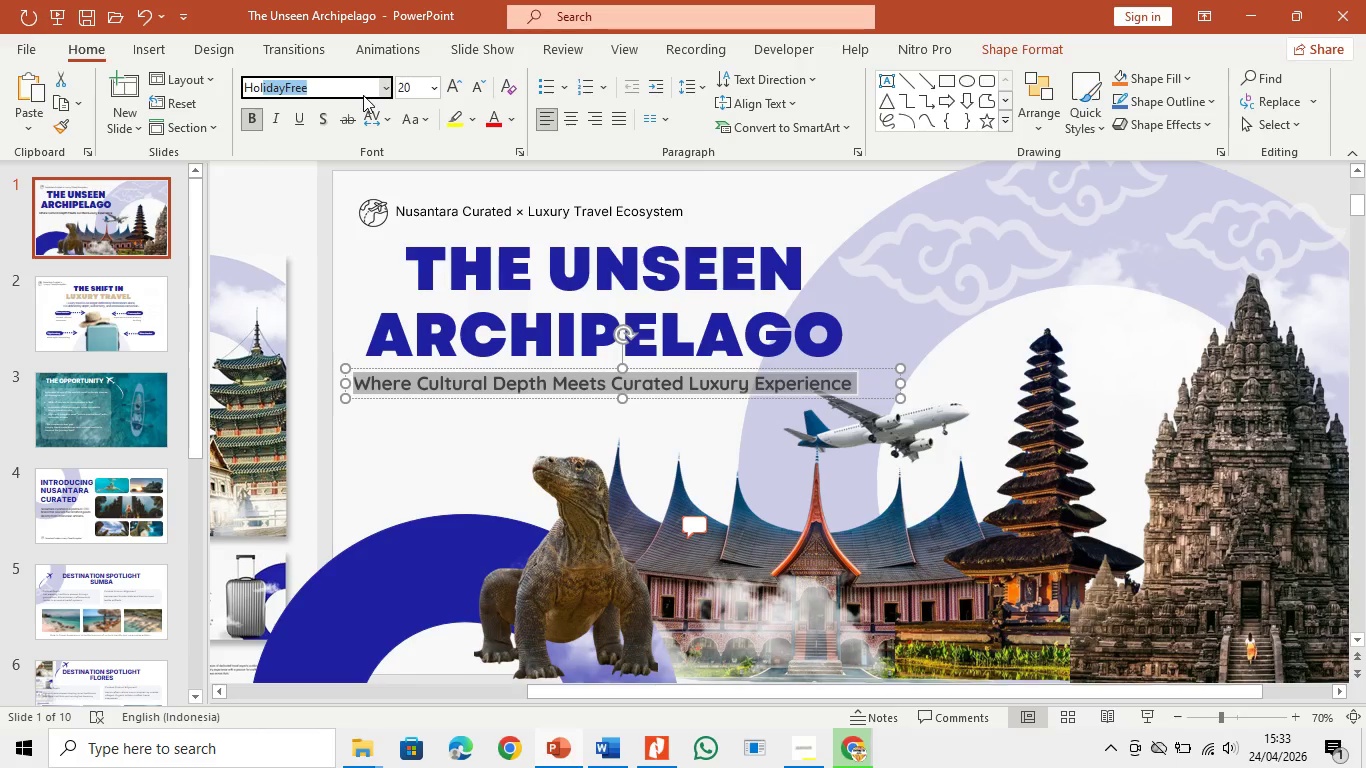 
key(Enter)
 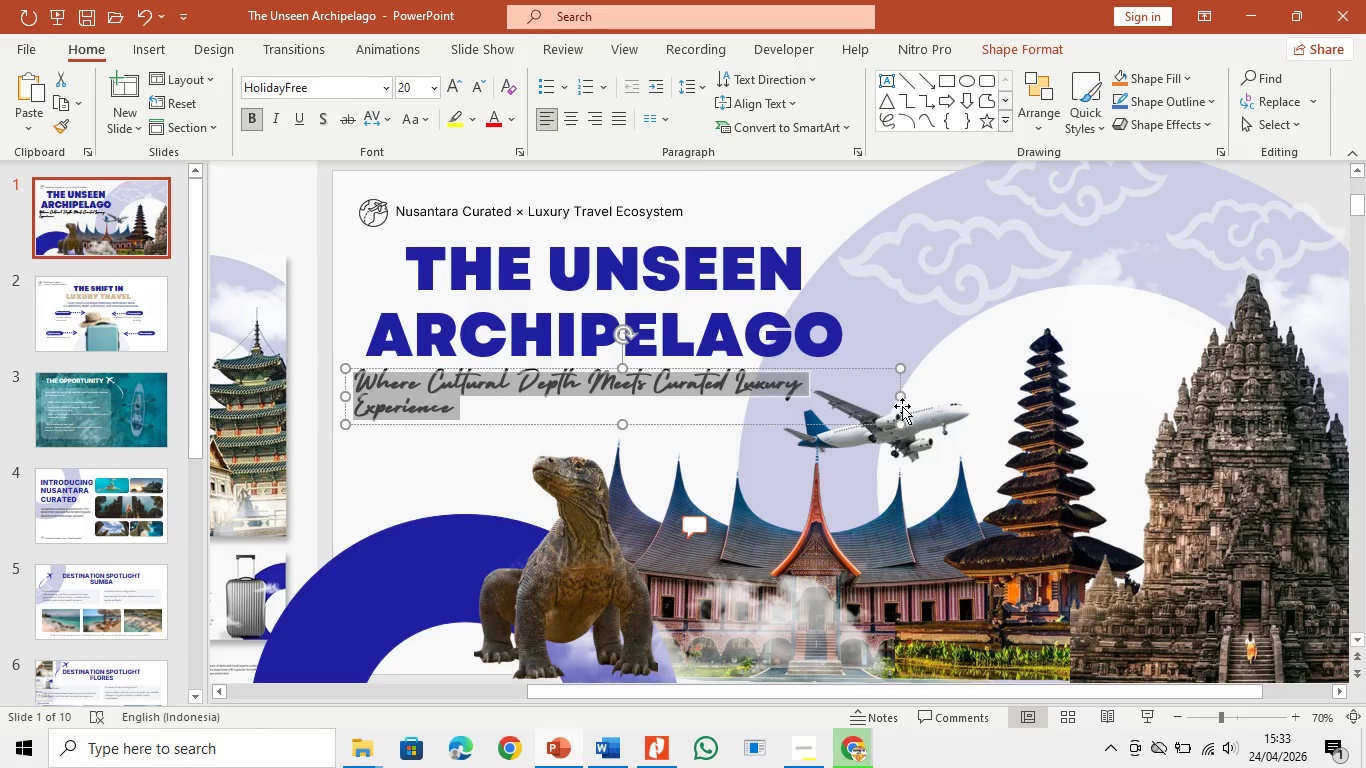 
left_click_drag(start_coordinate=[905, 401], to_coordinate=[952, 396])
 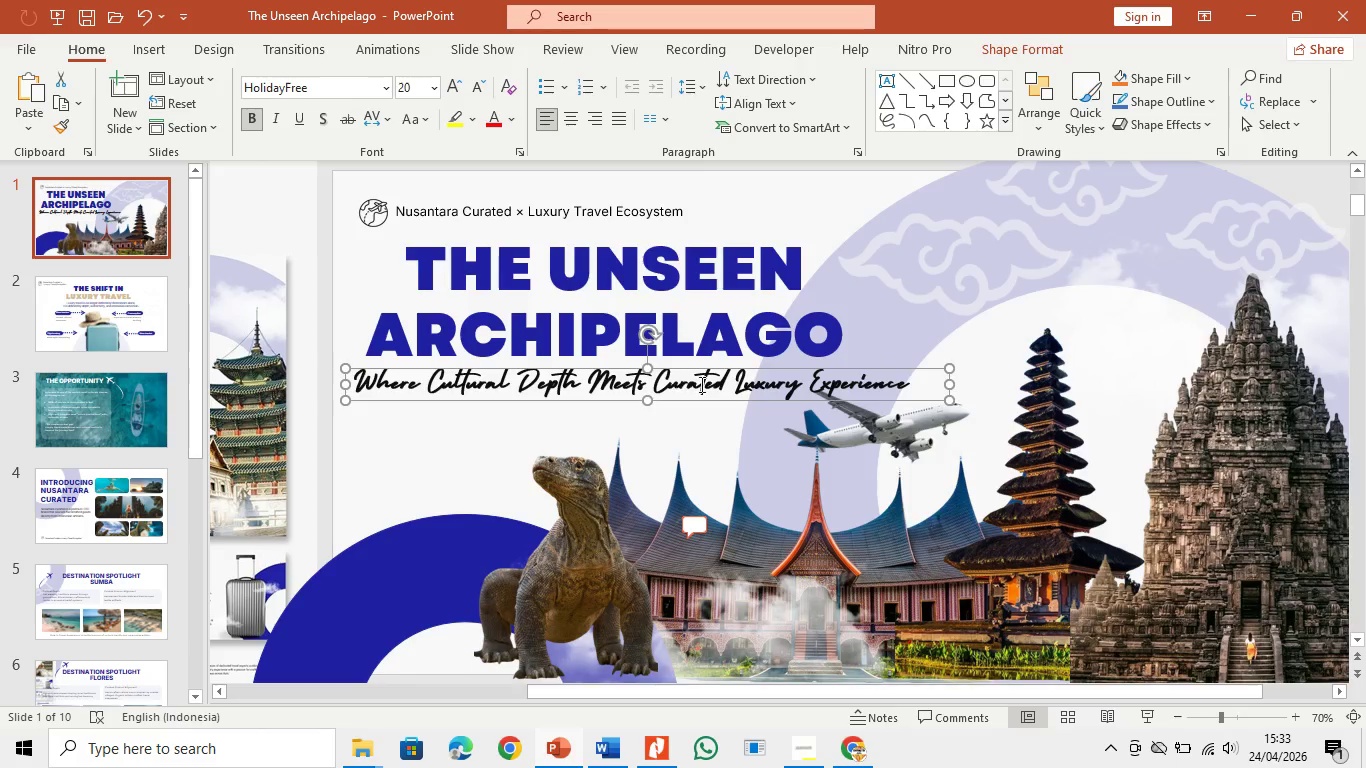 
left_click_drag(start_coordinate=[952, 399], to_coordinate=[942, 397])
 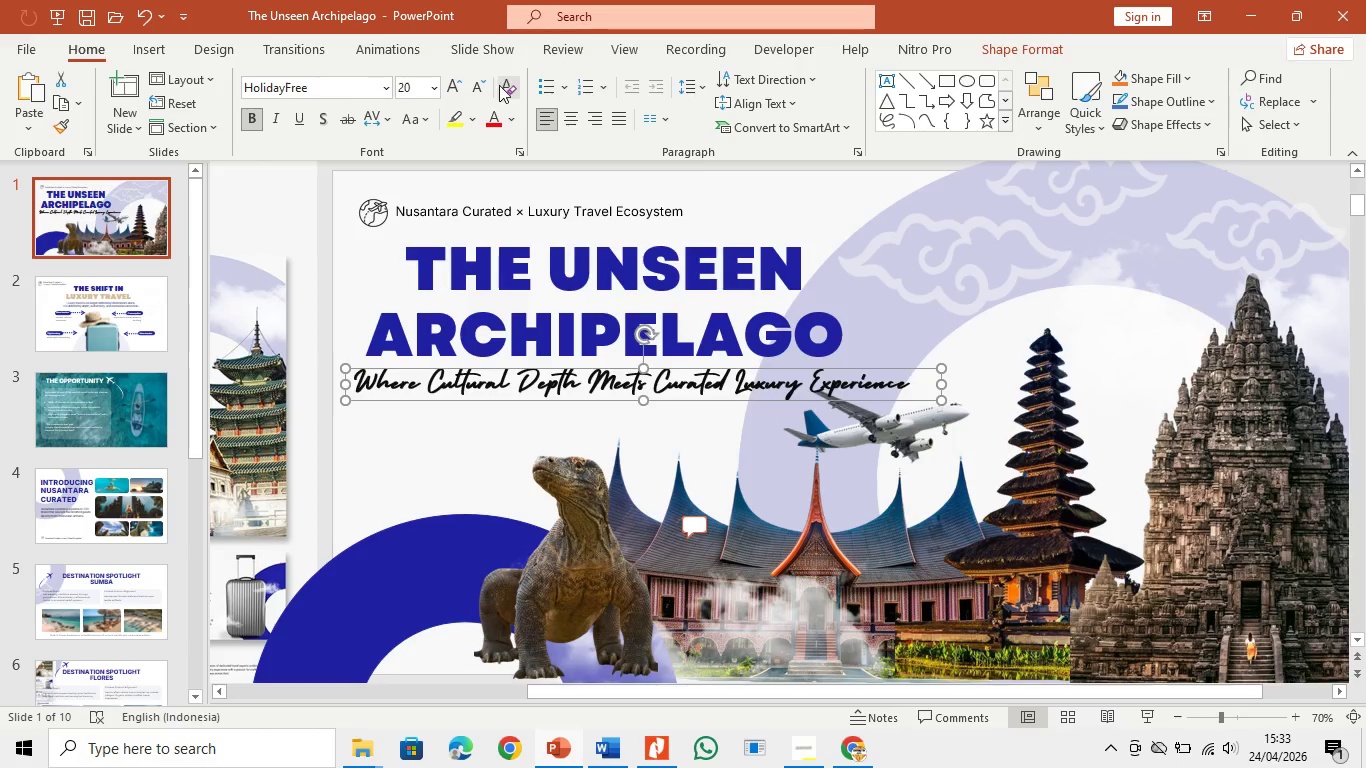 
left_click([480, 81])
 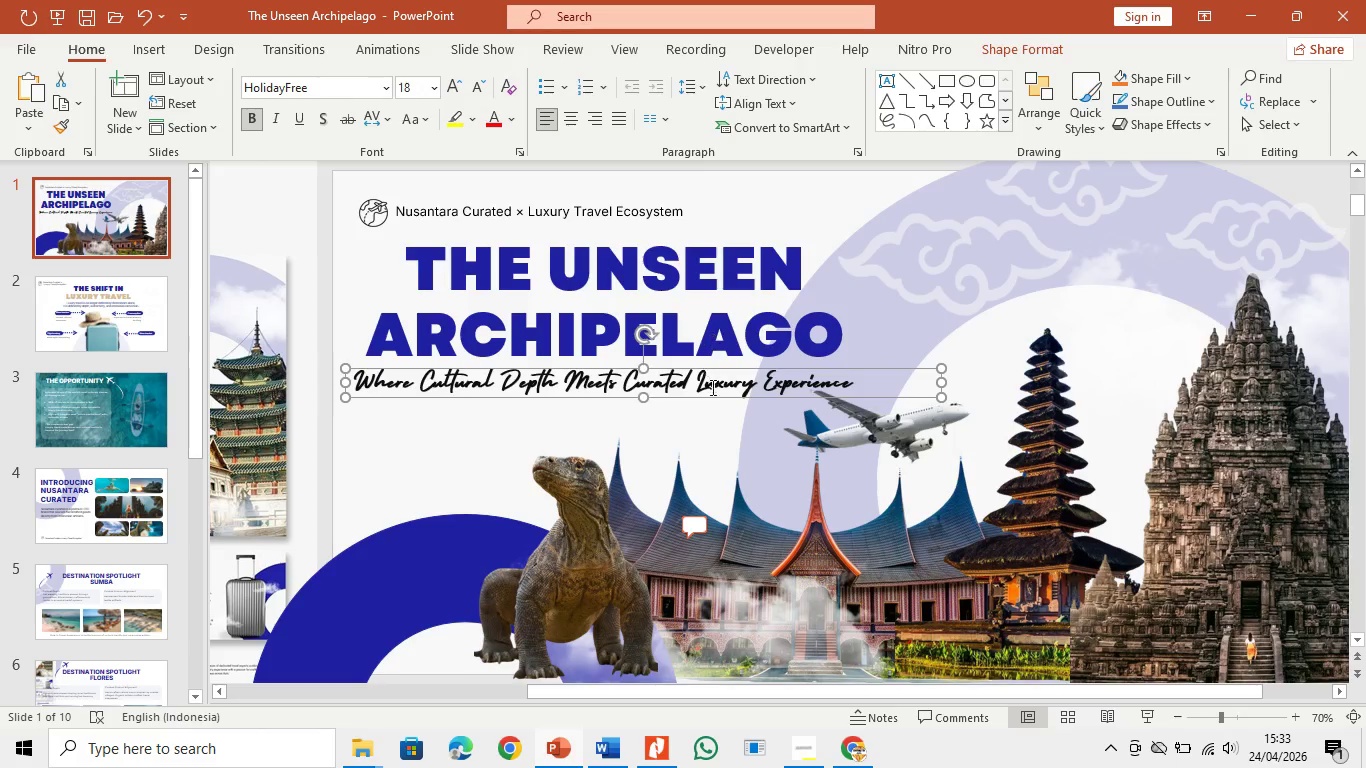 
left_click([714, 418])
 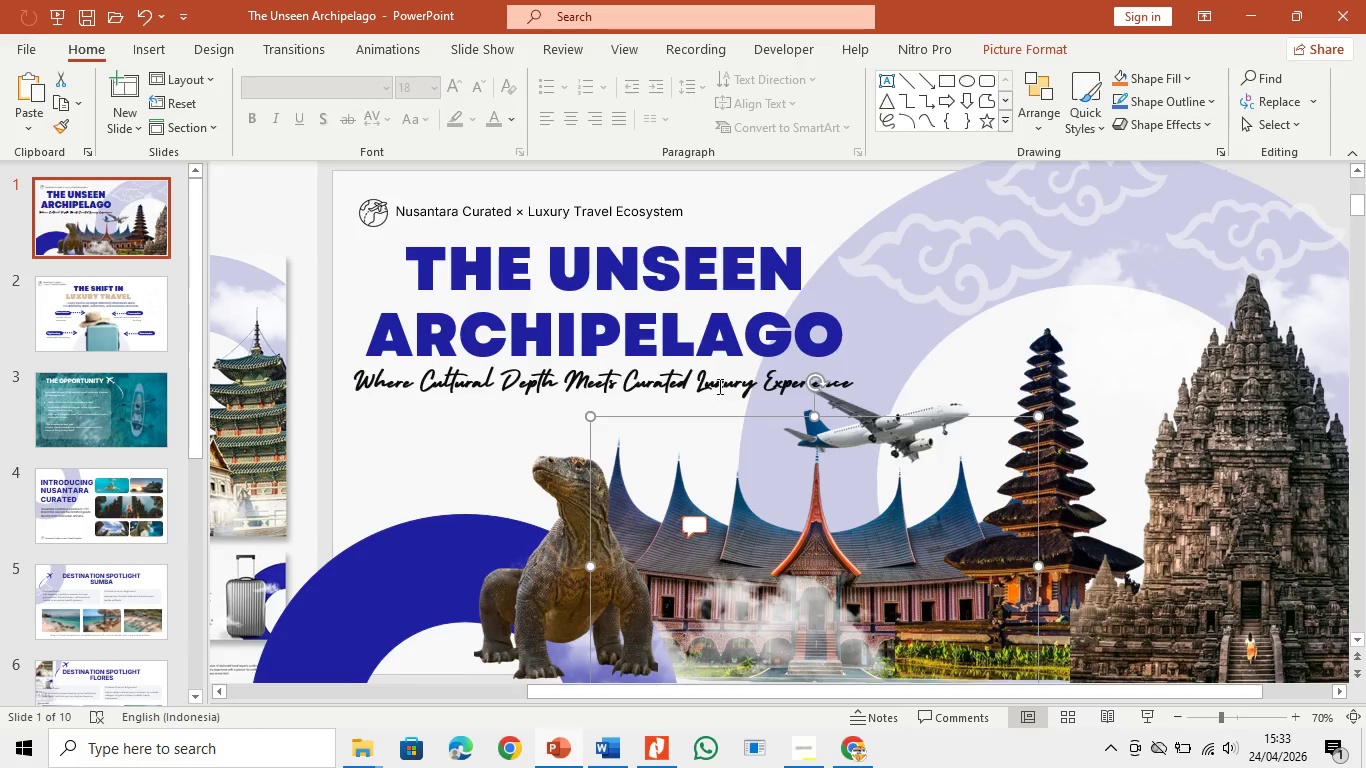 
left_click([718, 380])
 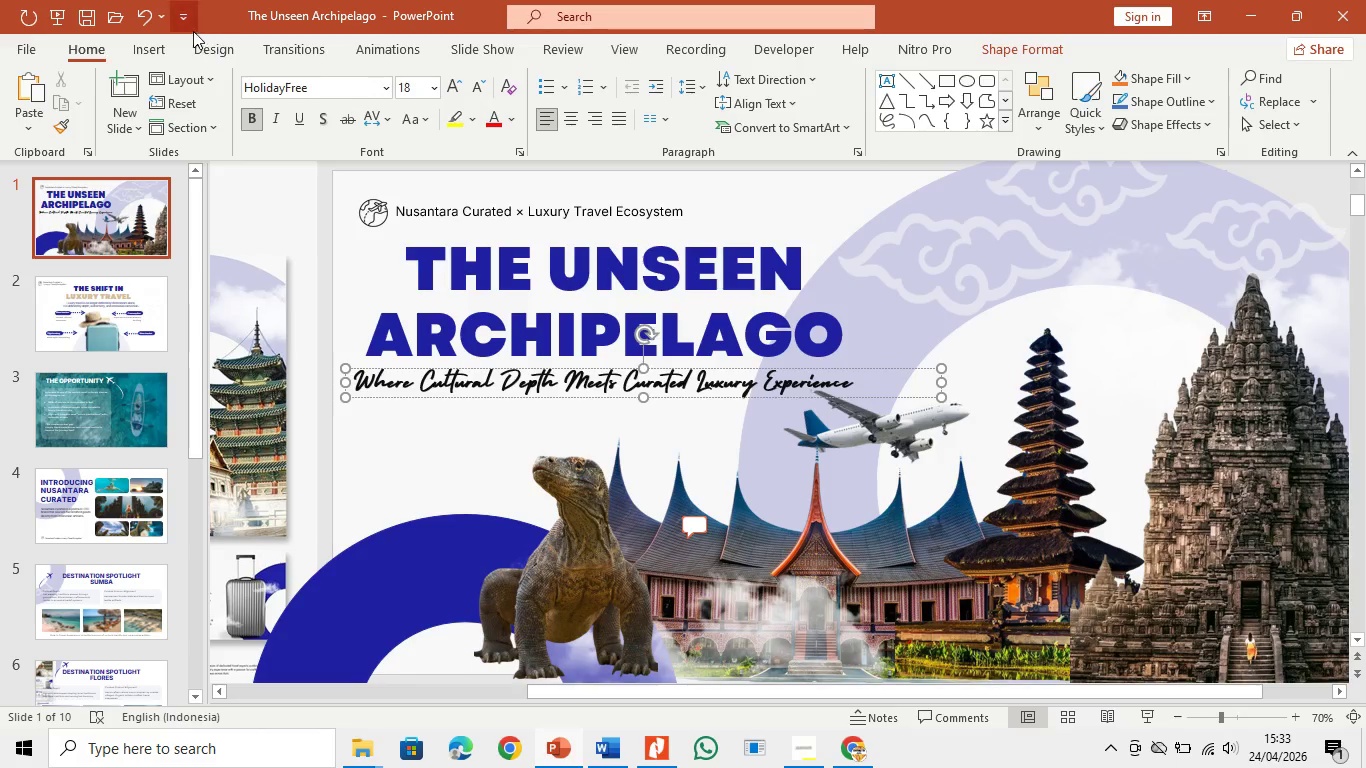 
left_click([151, 16])
 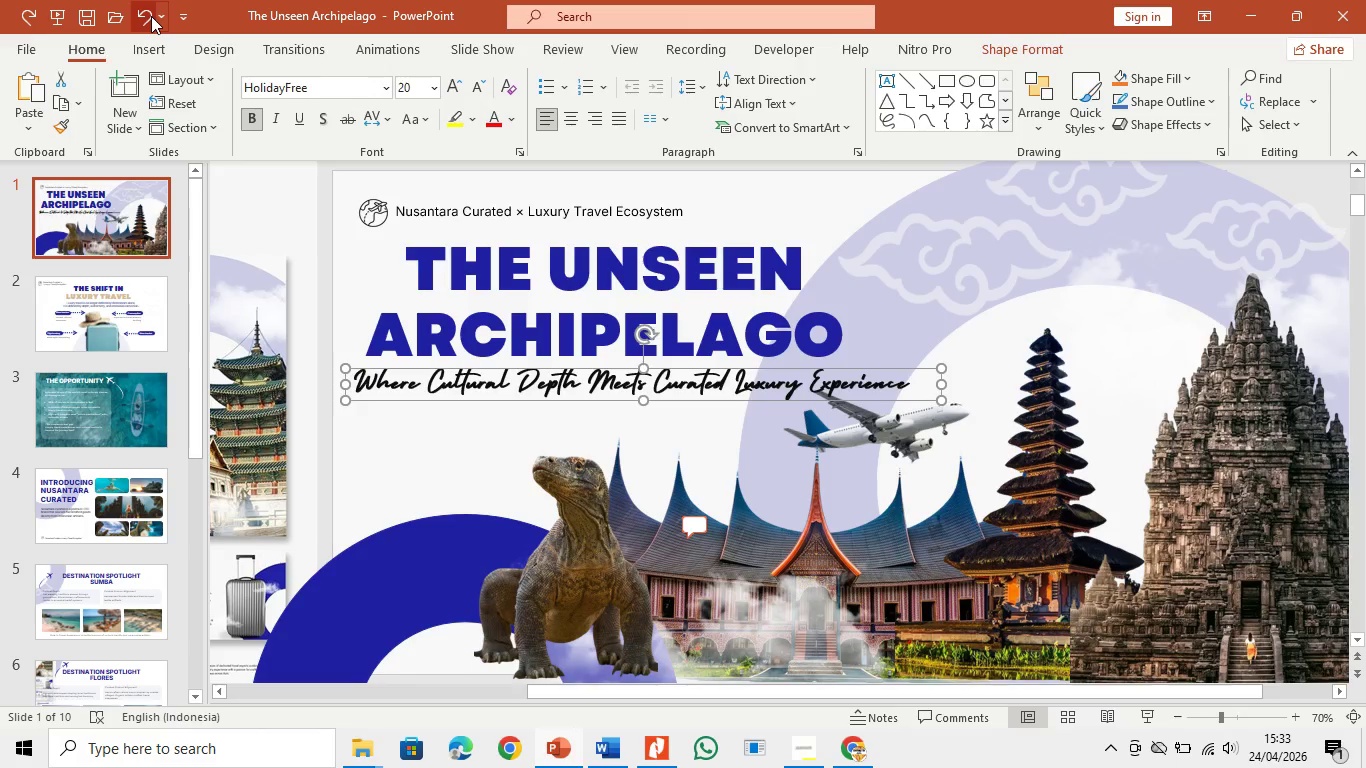 
left_click([151, 16])
 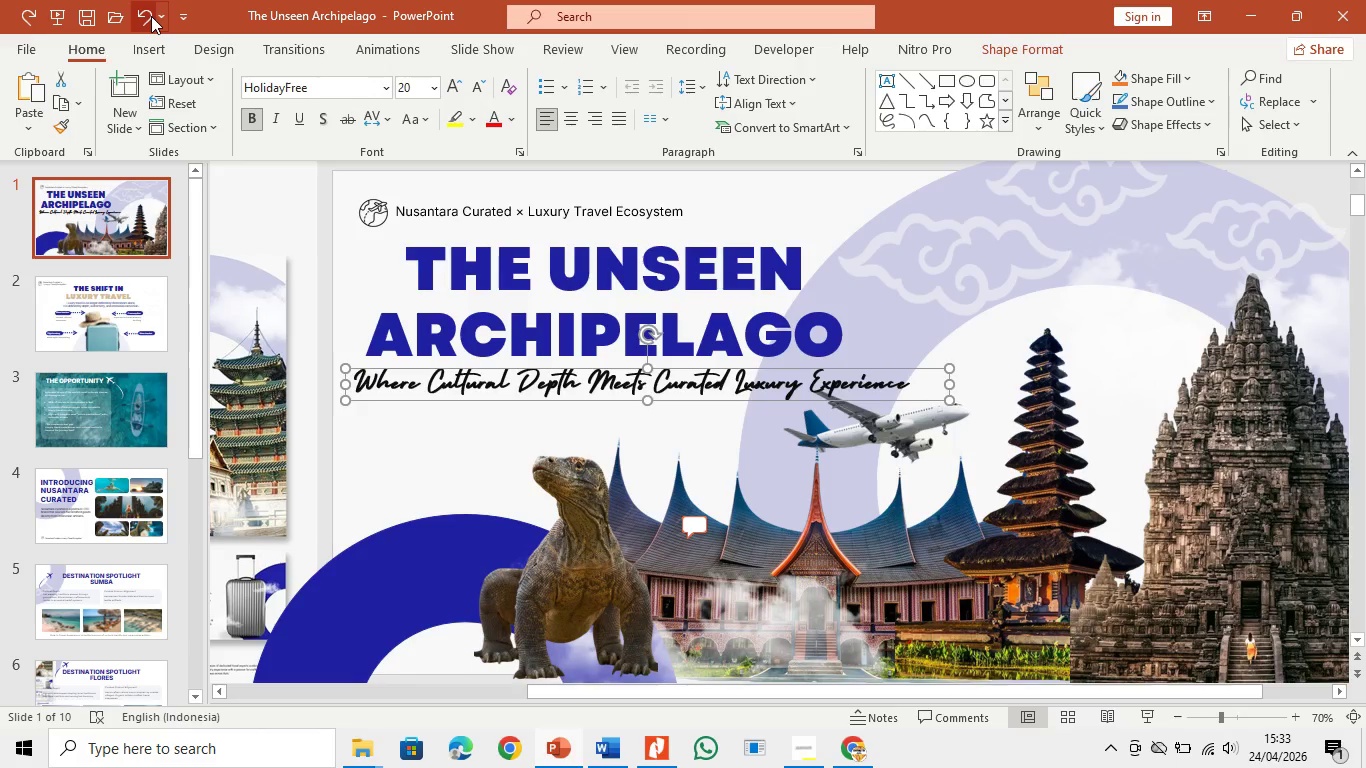 
left_click([151, 16])
 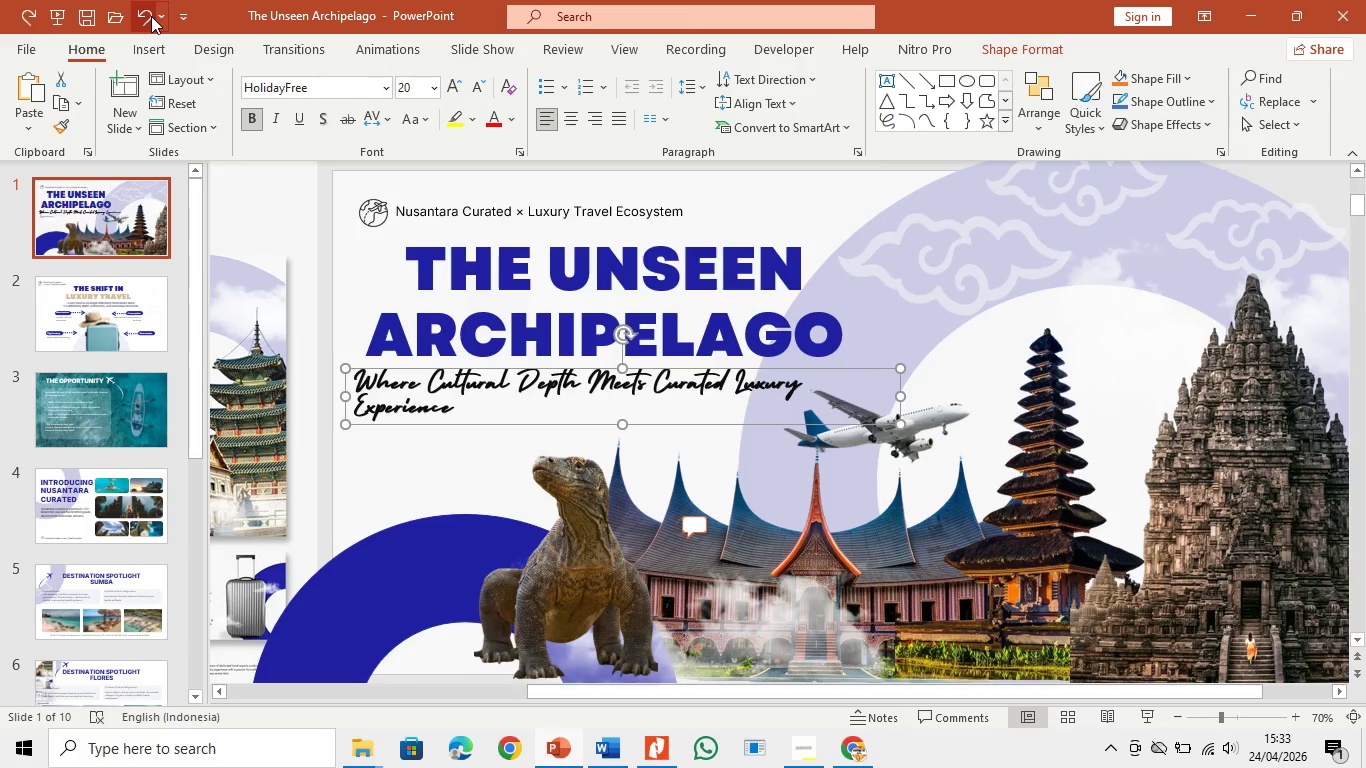 
left_click([151, 16])
 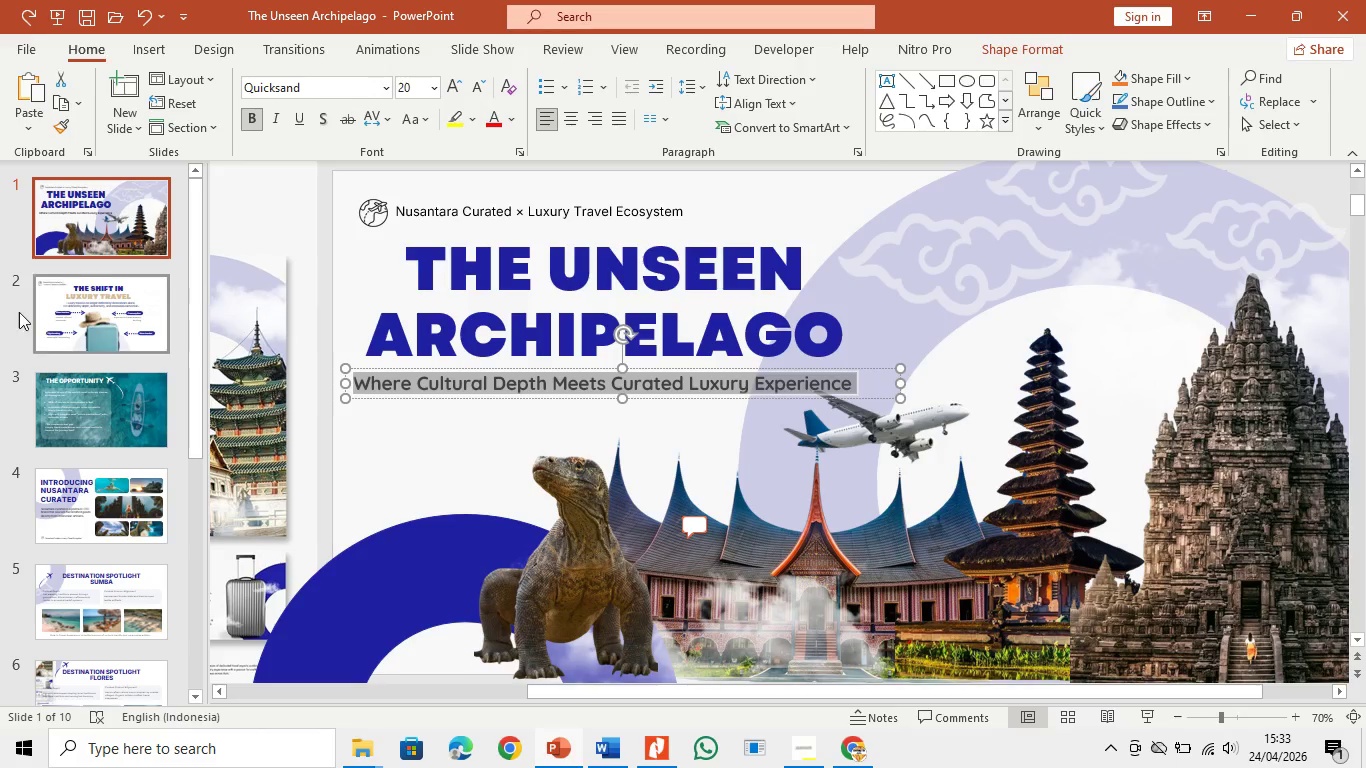 
left_click([72, 324])
 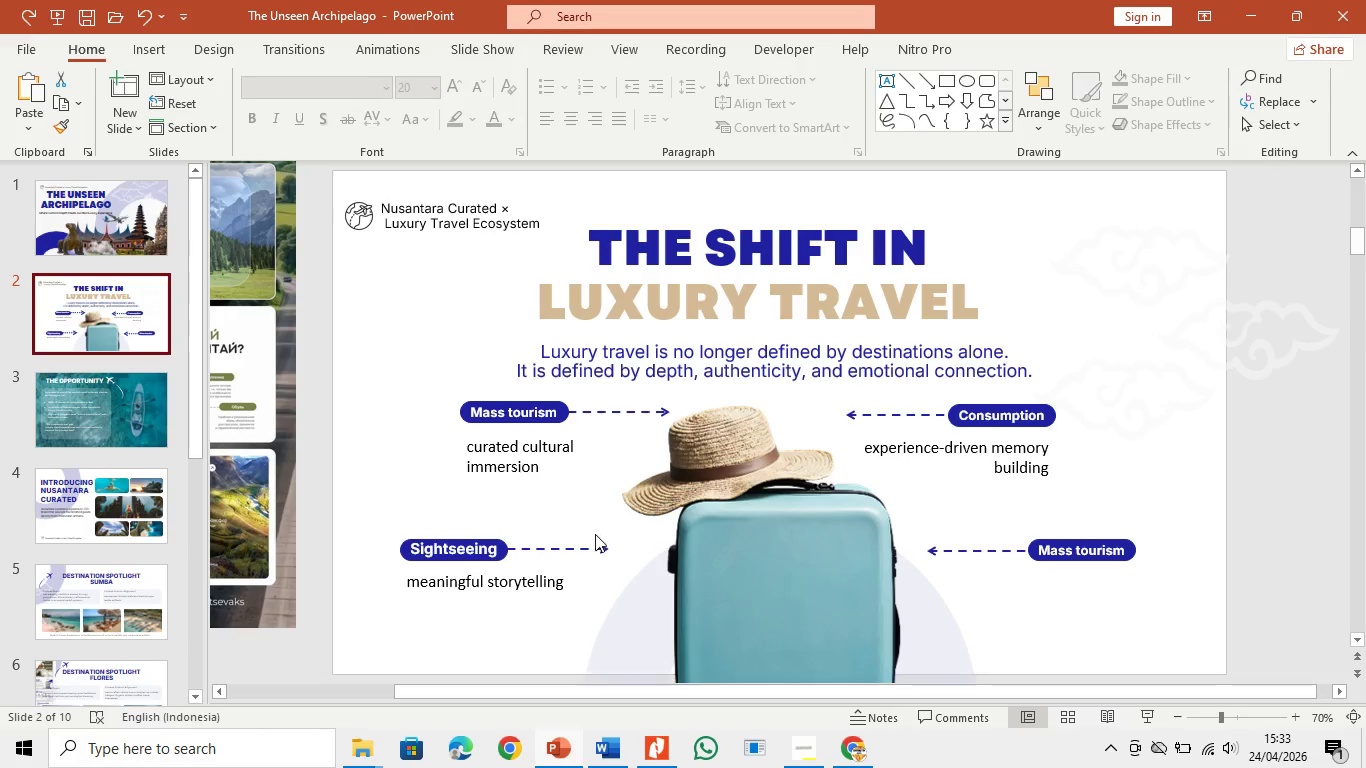 
left_click([89, 404])
 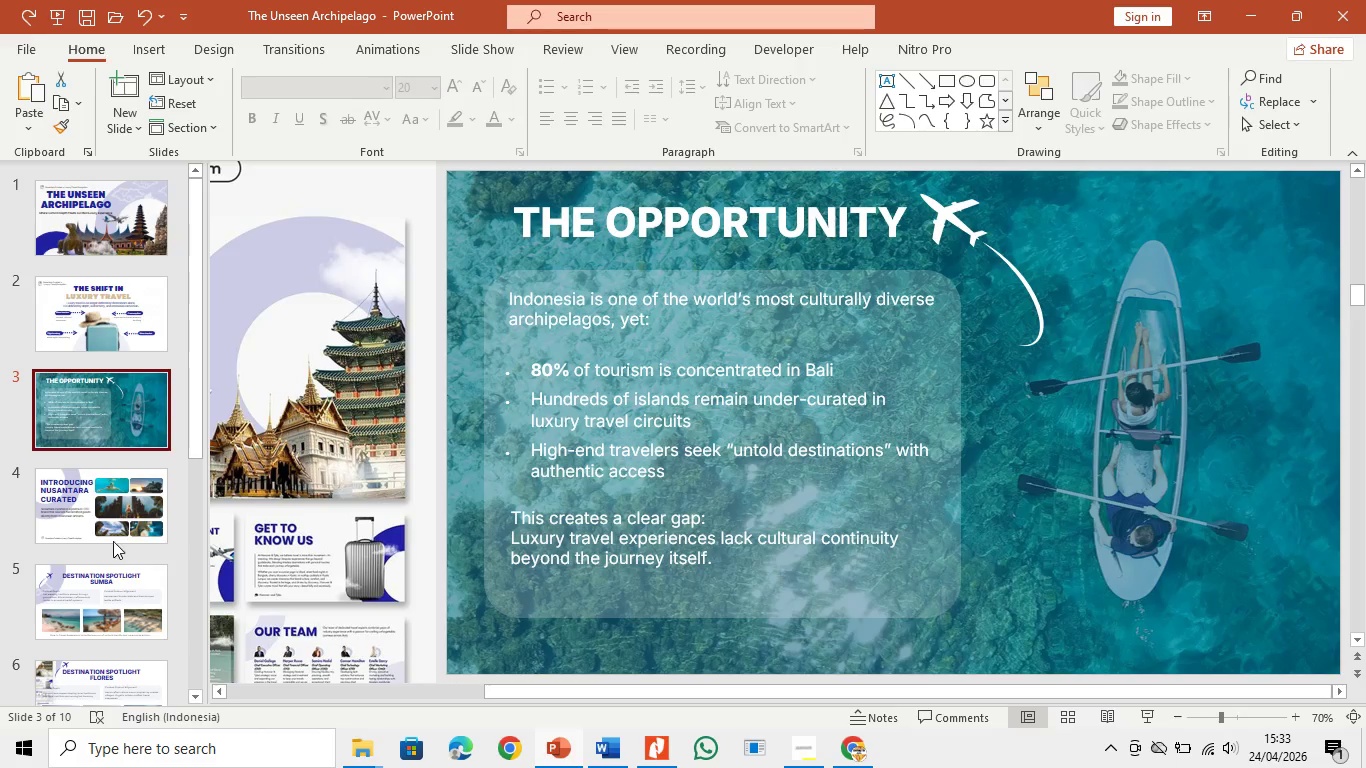 
left_click([116, 512])
 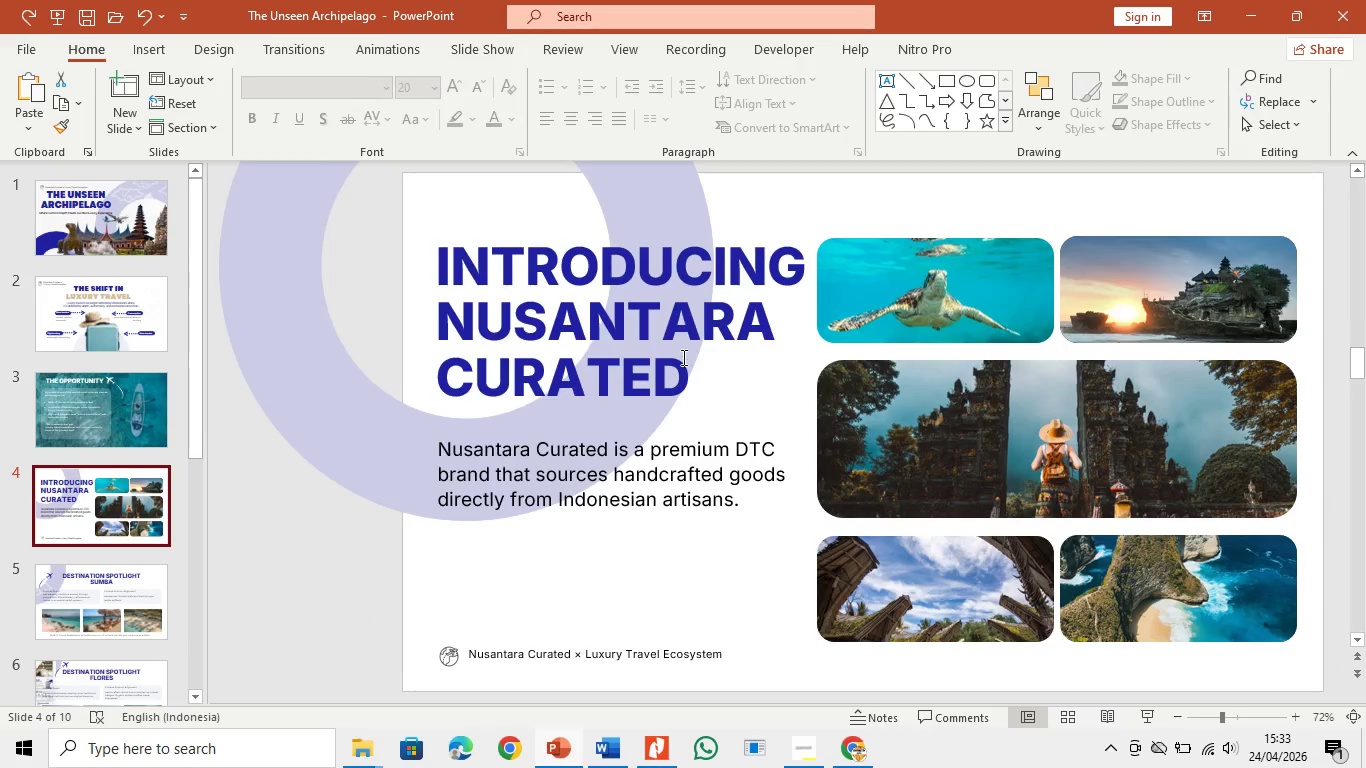 
left_click([682, 357])
 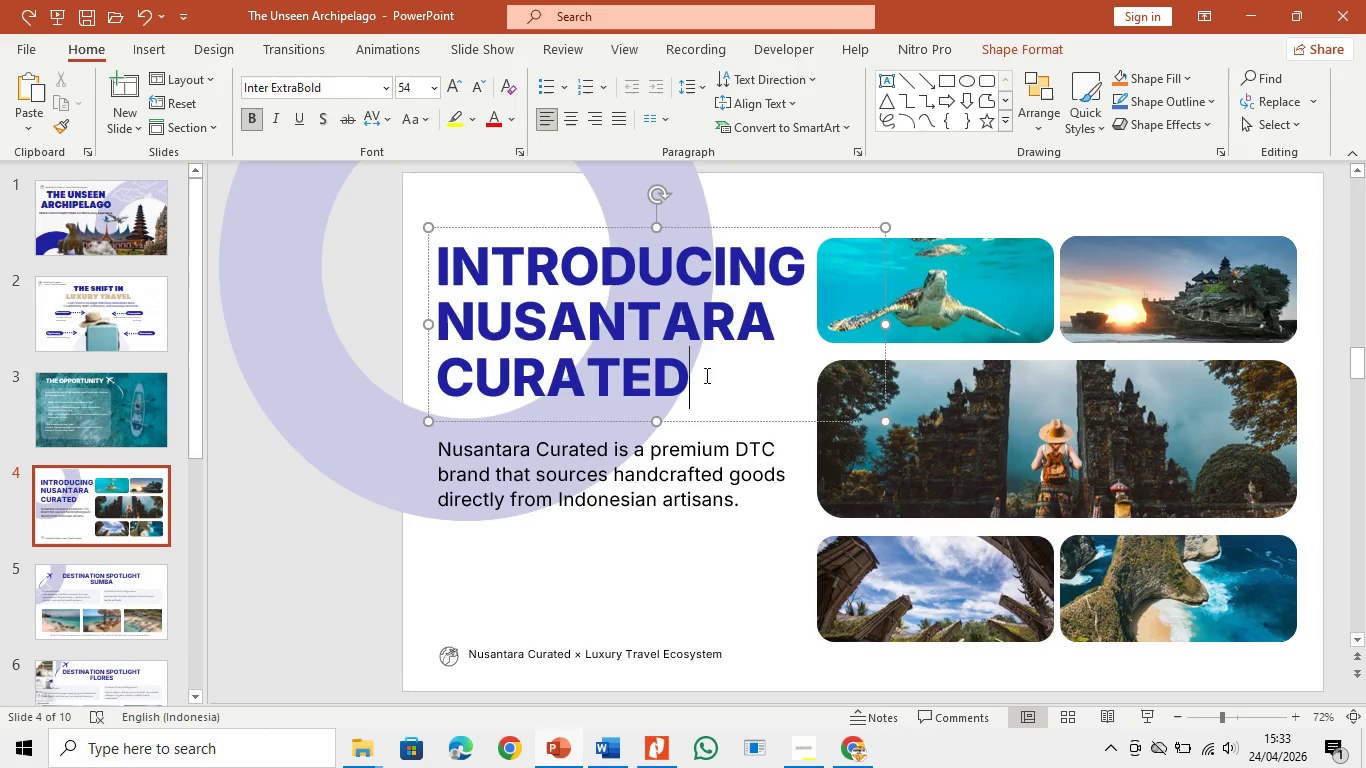 
left_click_drag(start_coordinate=[702, 375], to_coordinate=[440, 242])
 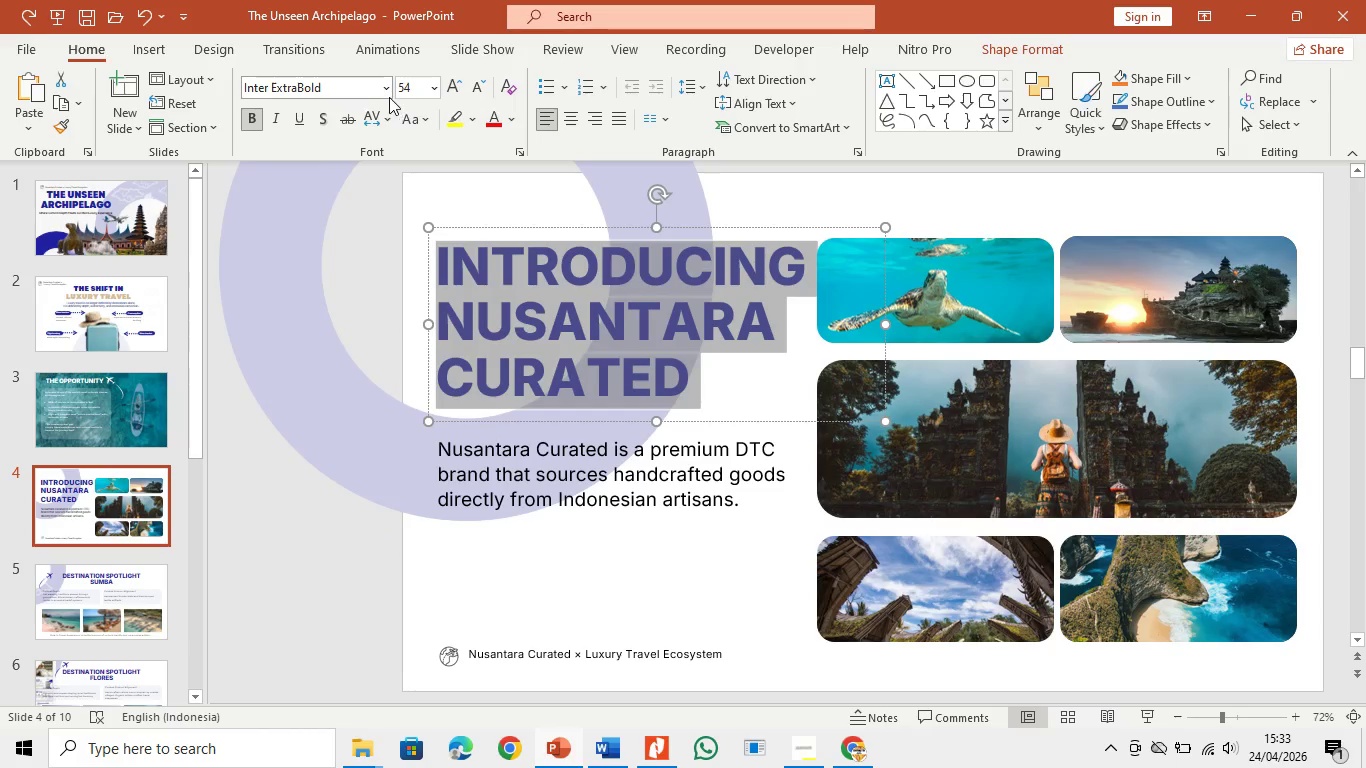 
left_click([386, 91])
 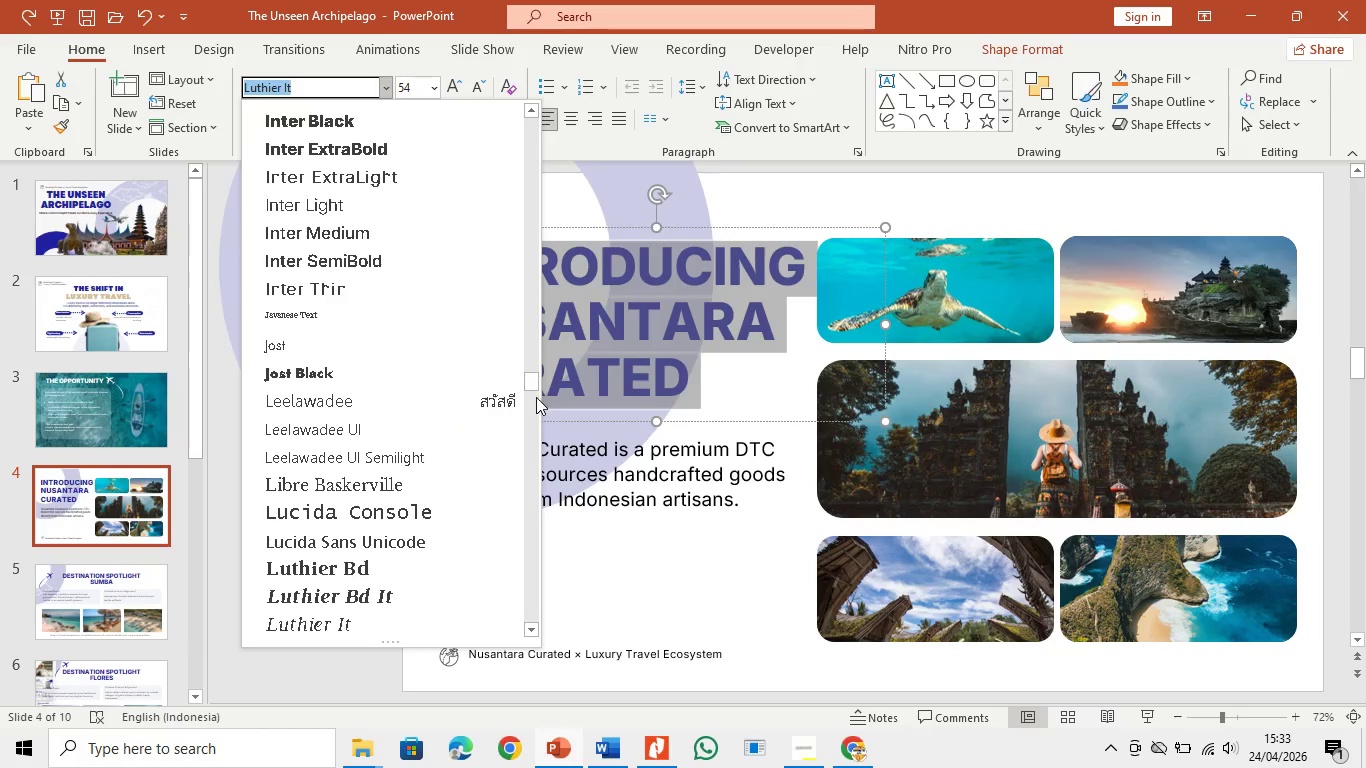 
left_click_drag(start_coordinate=[530, 377], to_coordinate=[505, 85])
 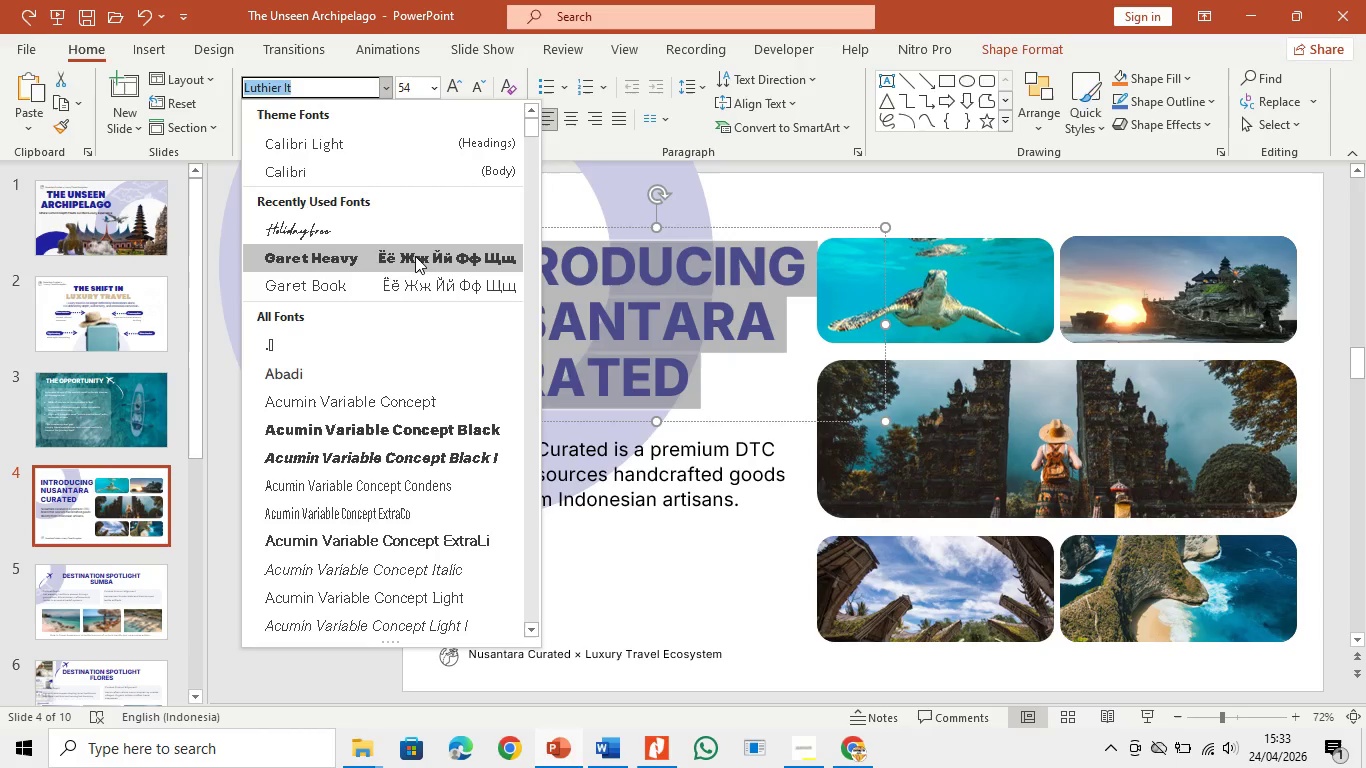 
left_click([415, 256])
 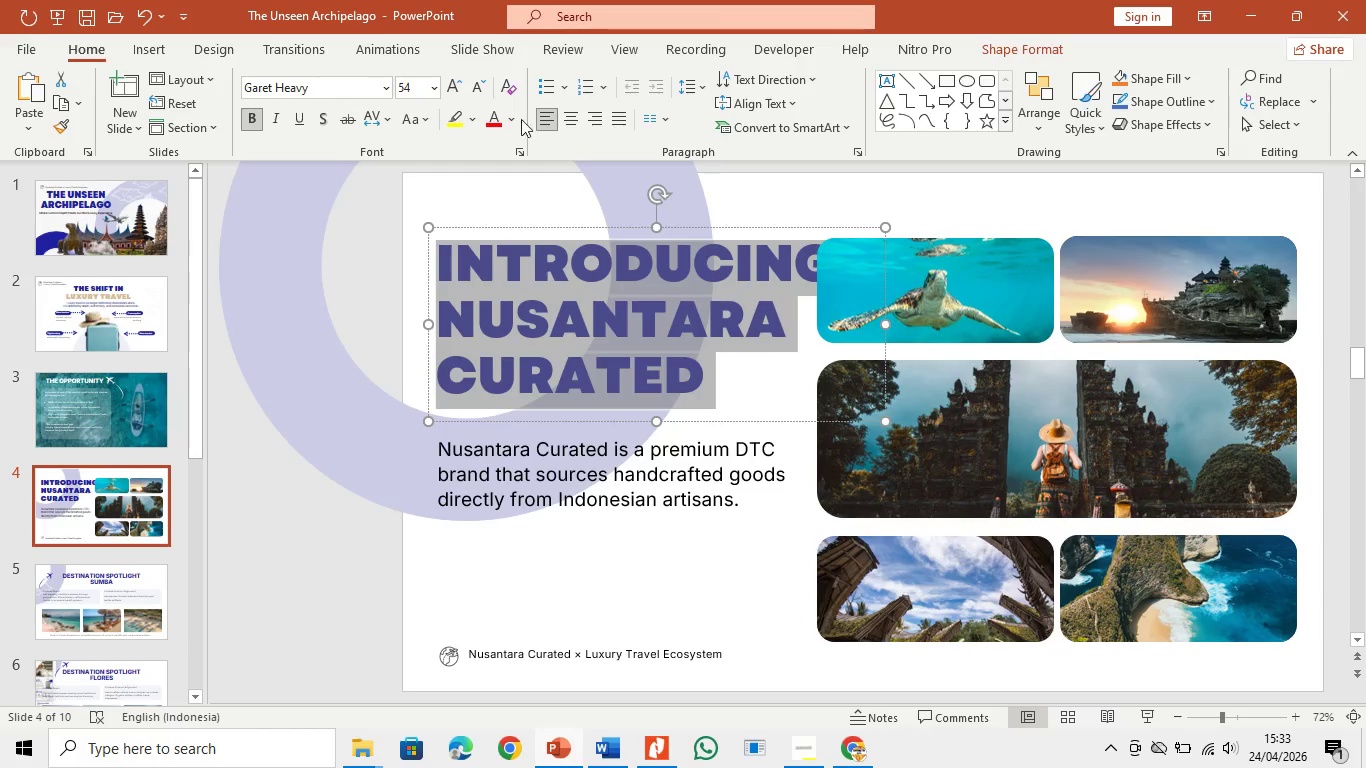 
left_click([478, 84])
 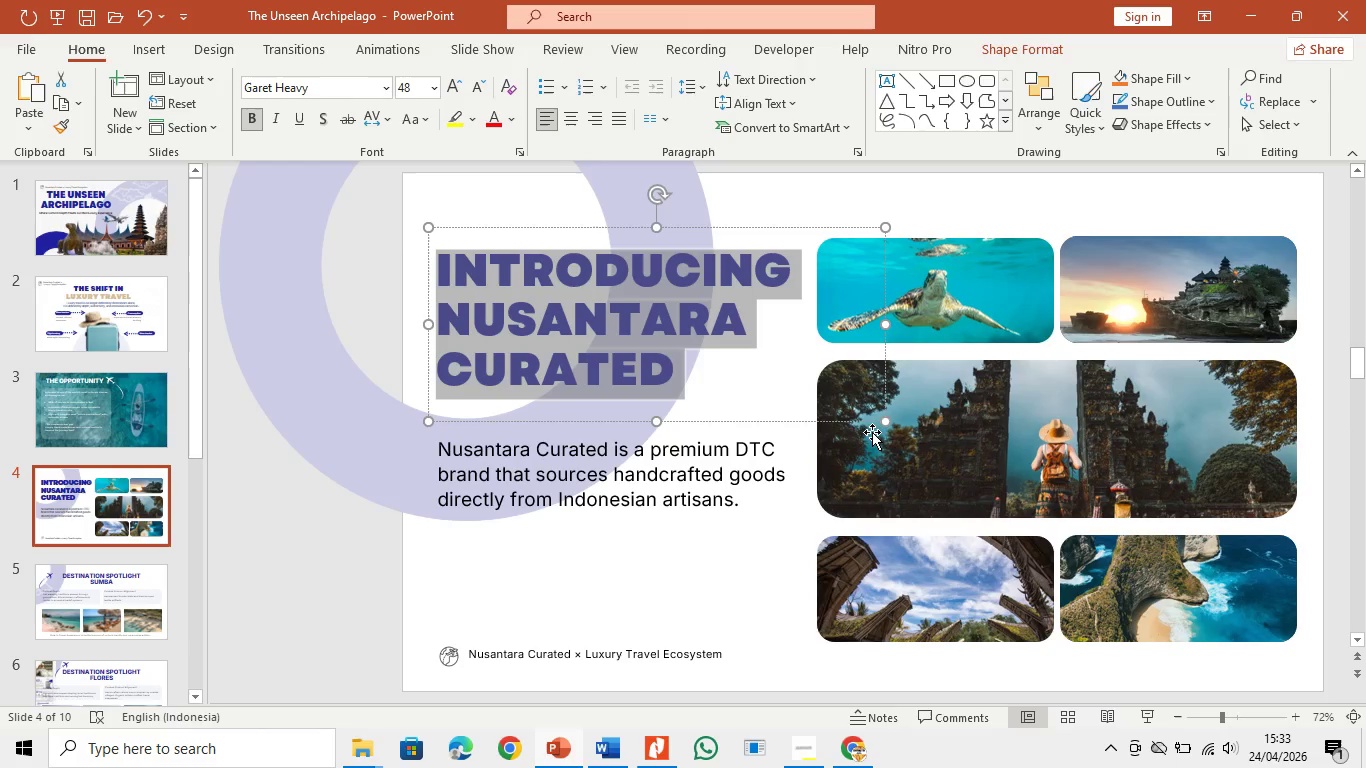 
left_click_drag(start_coordinate=[886, 423], to_coordinate=[898, 425])
 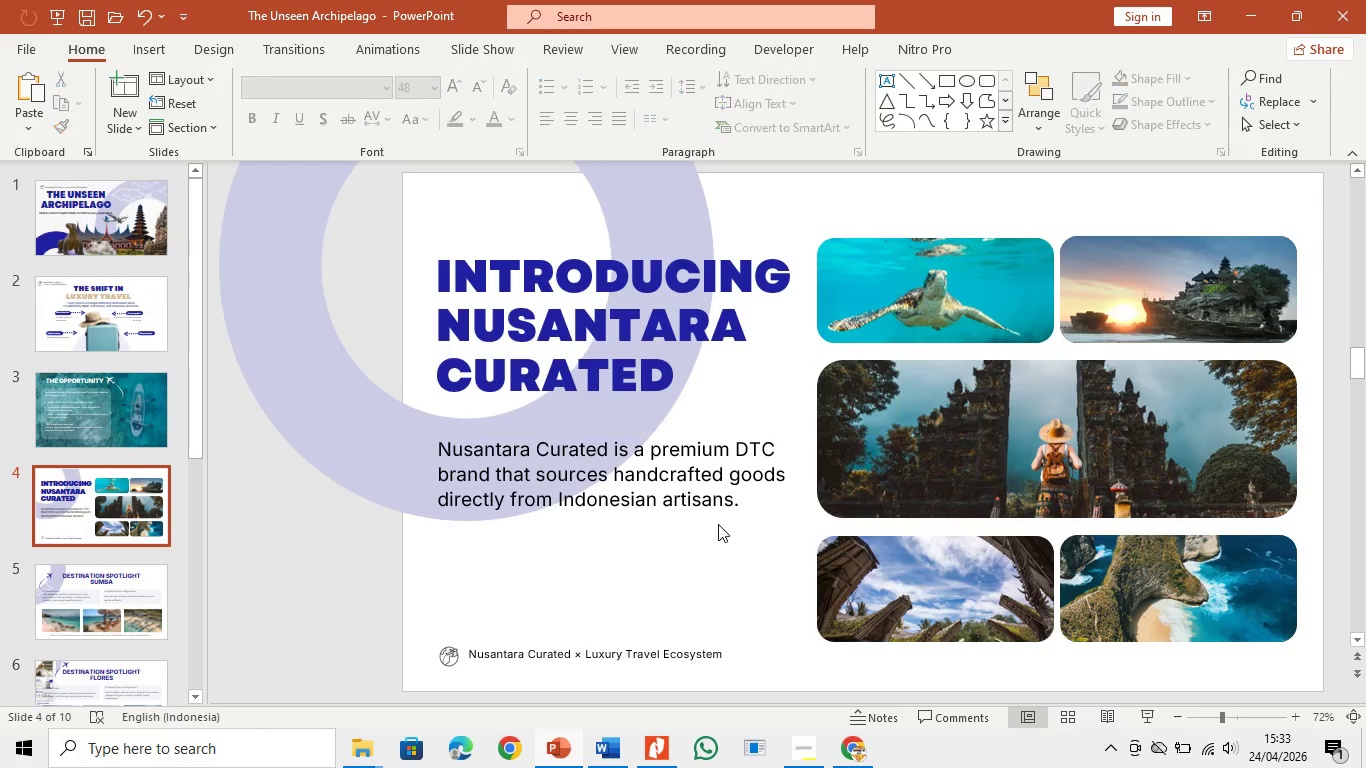 
double_click([738, 493])
 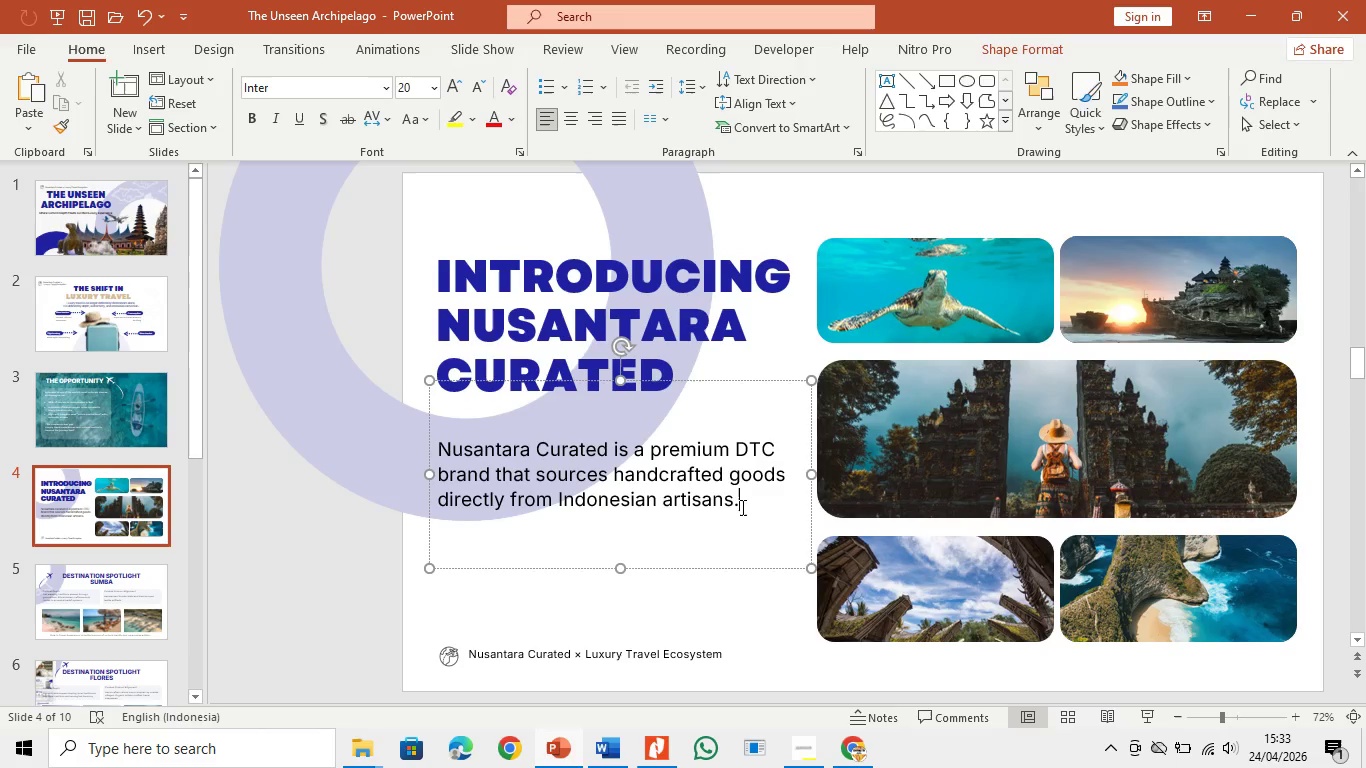 
left_click_drag(start_coordinate=[749, 507], to_coordinate=[458, 427])
 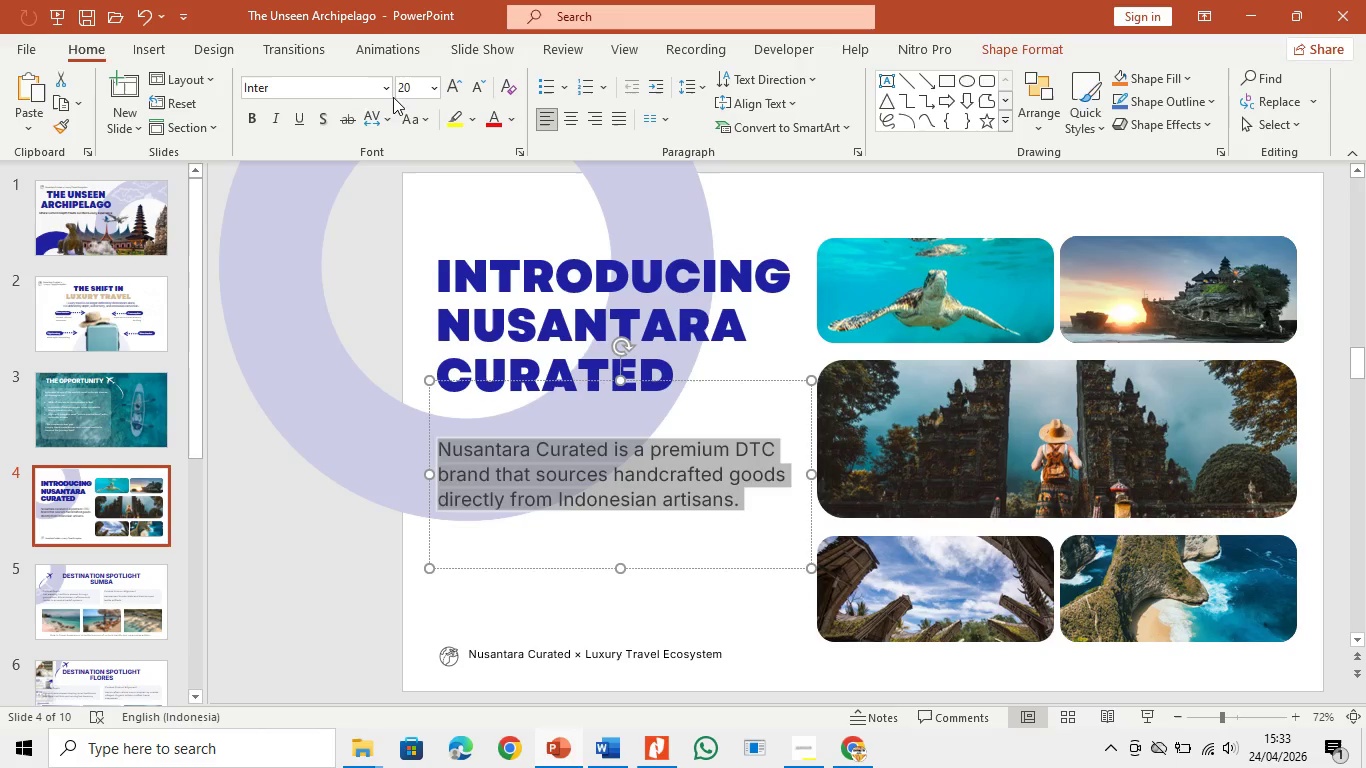 
left_click([387, 86])
 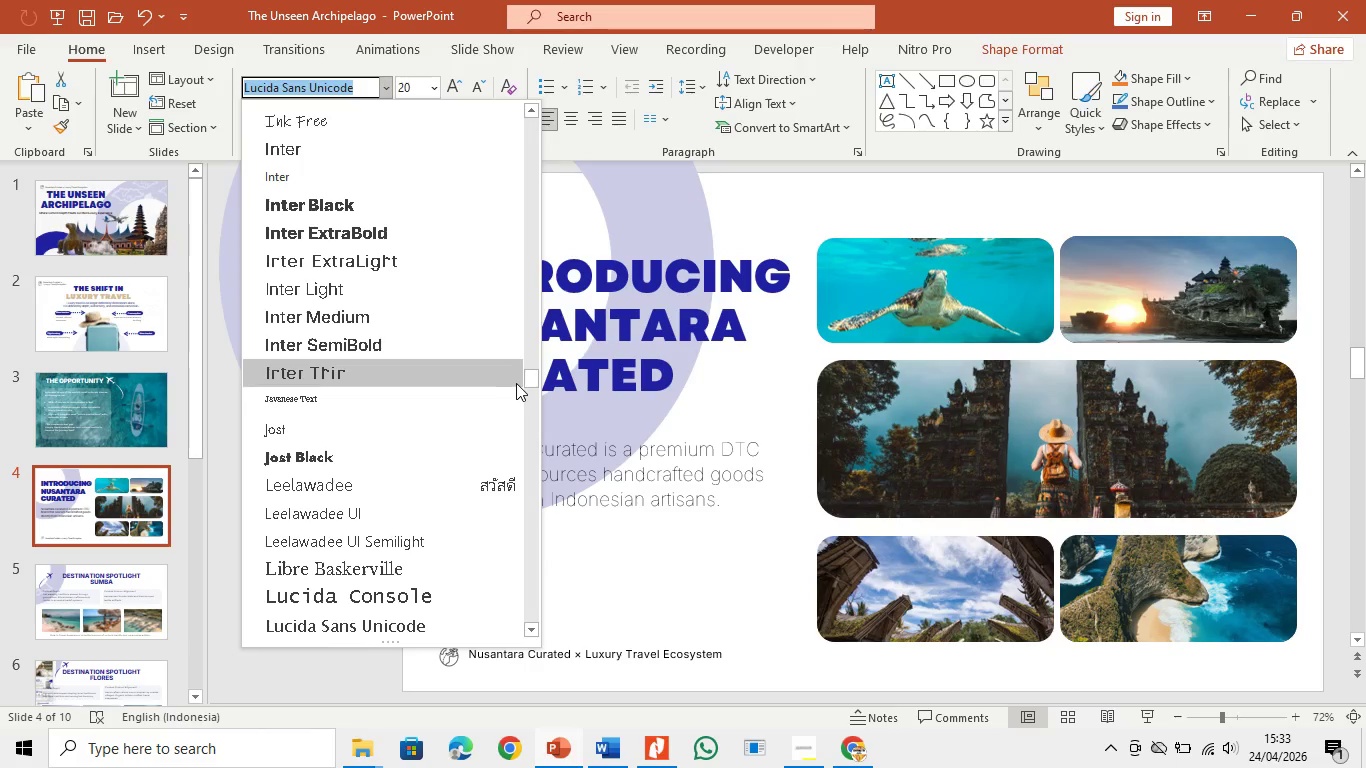 
left_click_drag(start_coordinate=[533, 386], to_coordinate=[546, 360])
 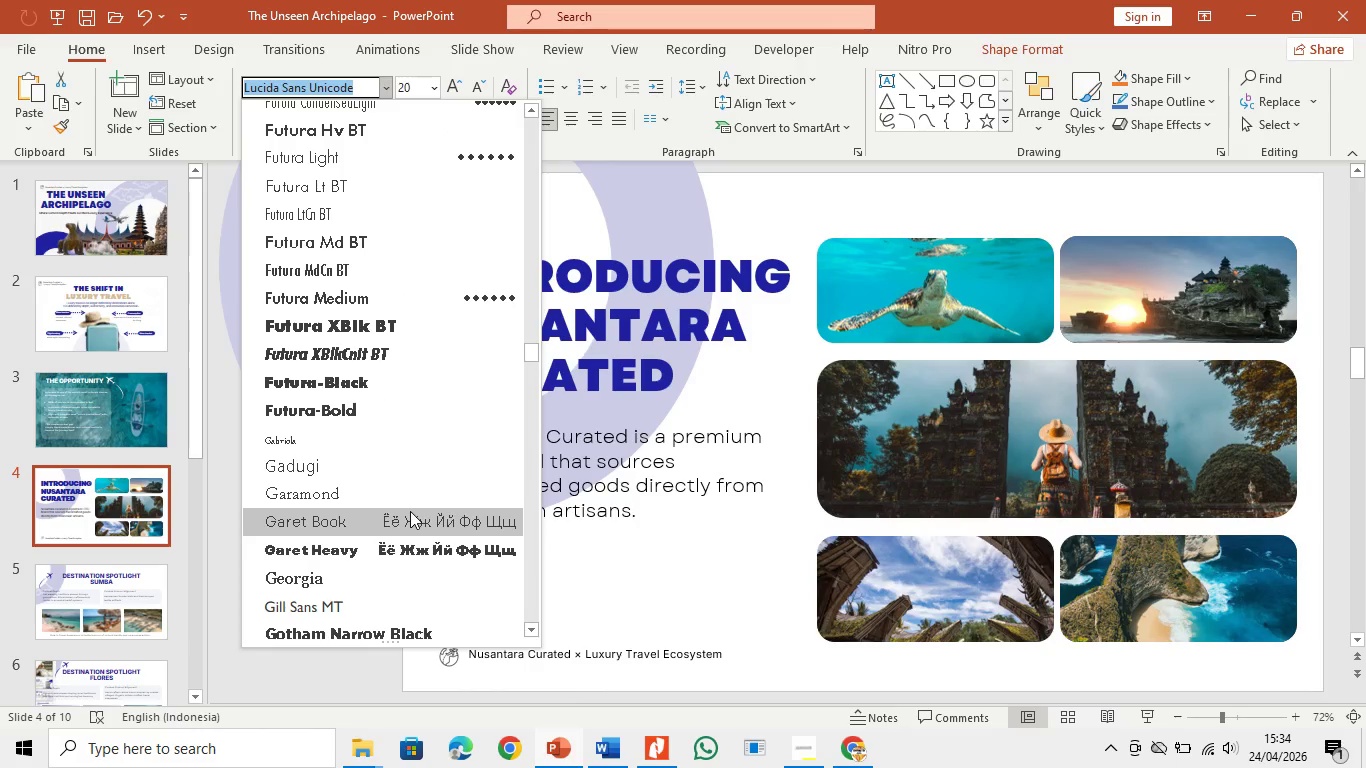 
left_click([410, 511])
 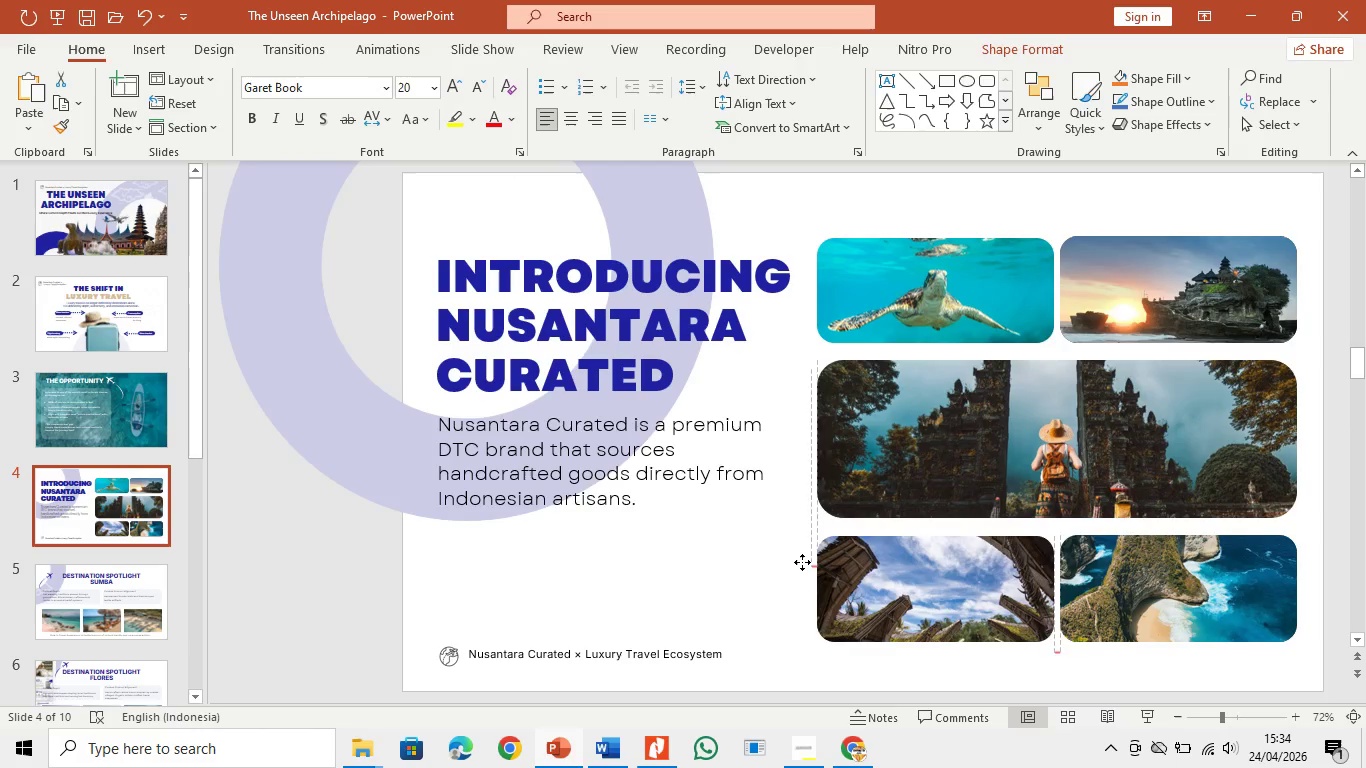 
wait(8.3)
 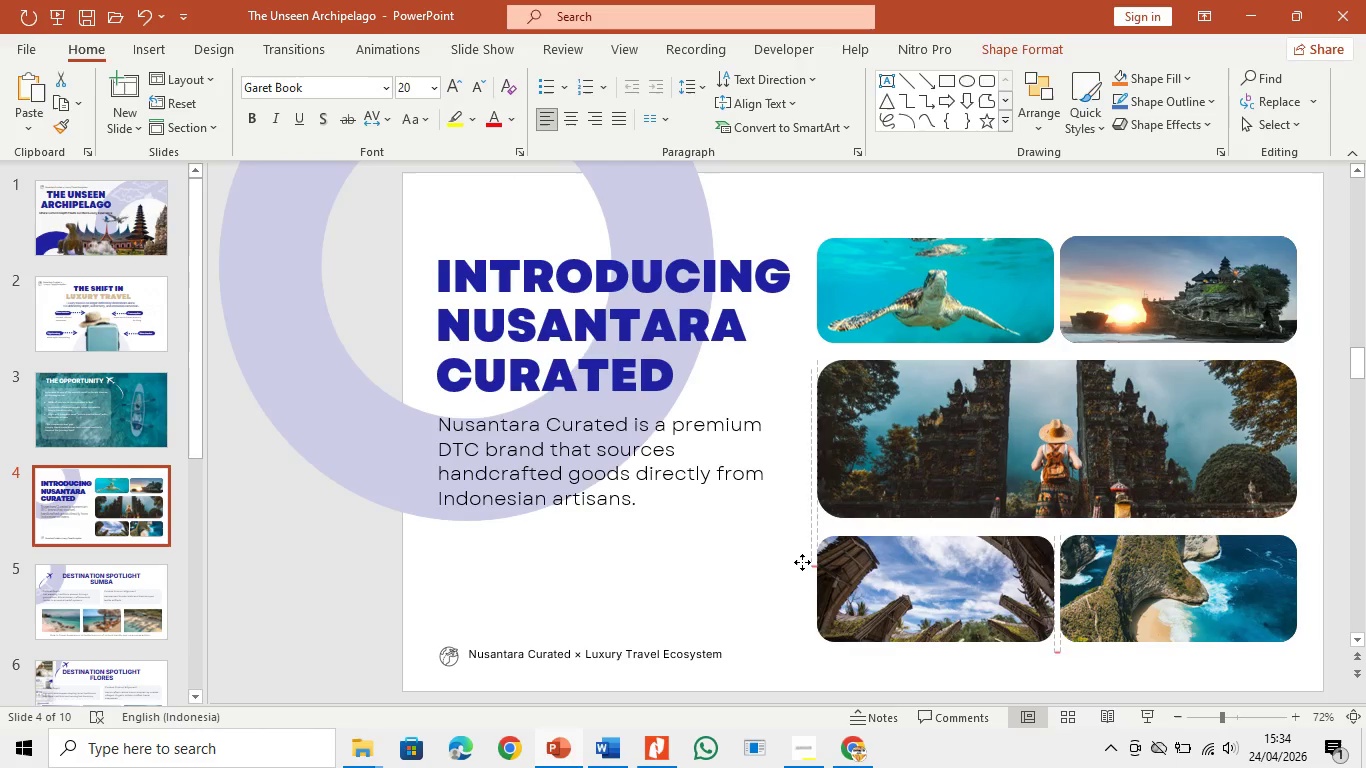 
left_click([626, 122])
 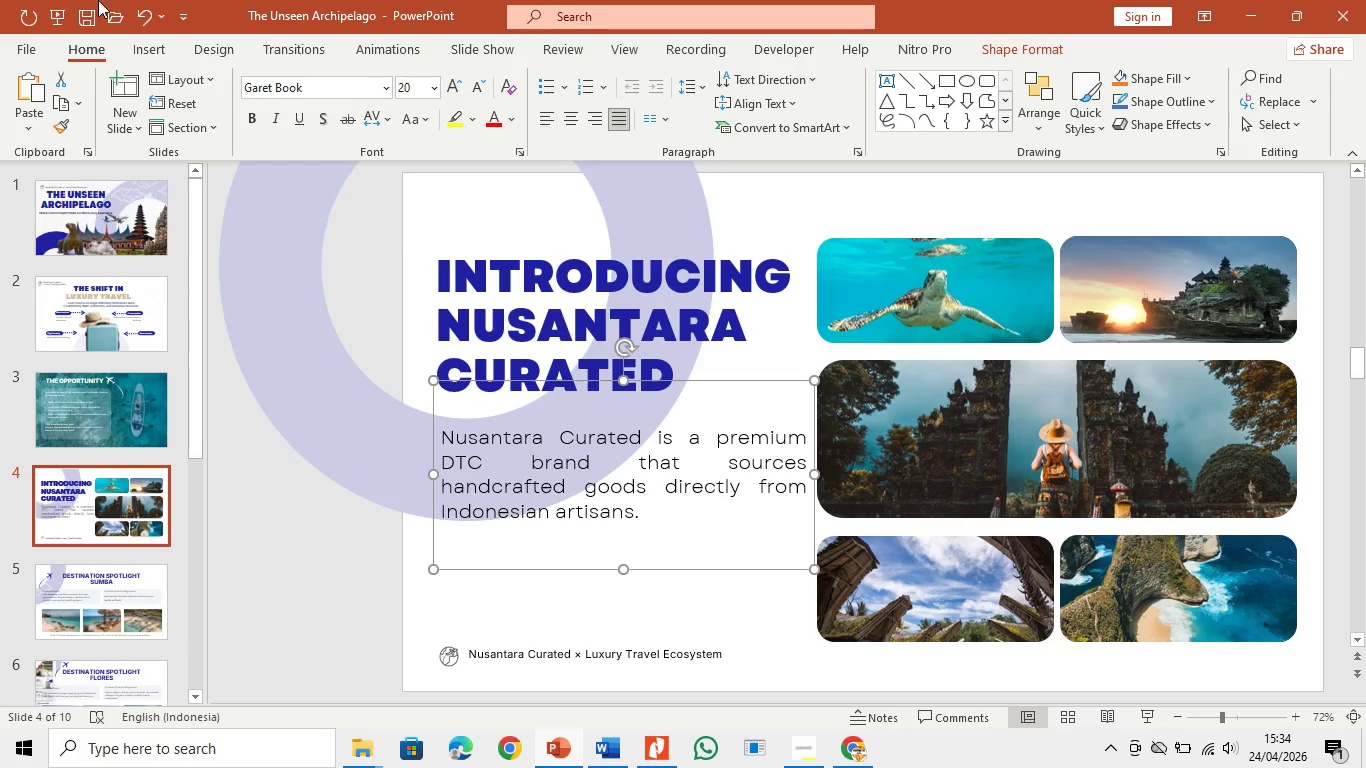 
left_click([22, 42])
 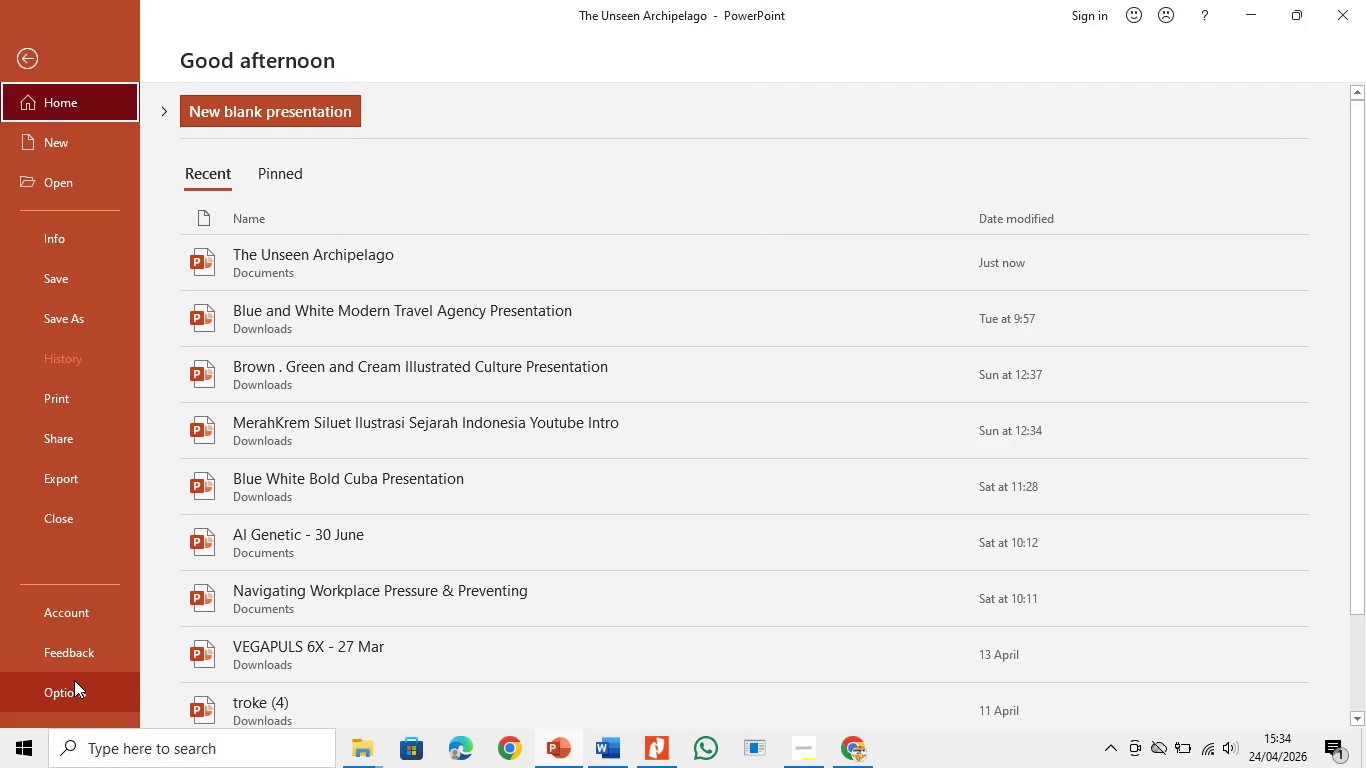 
left_click([74, 680])
 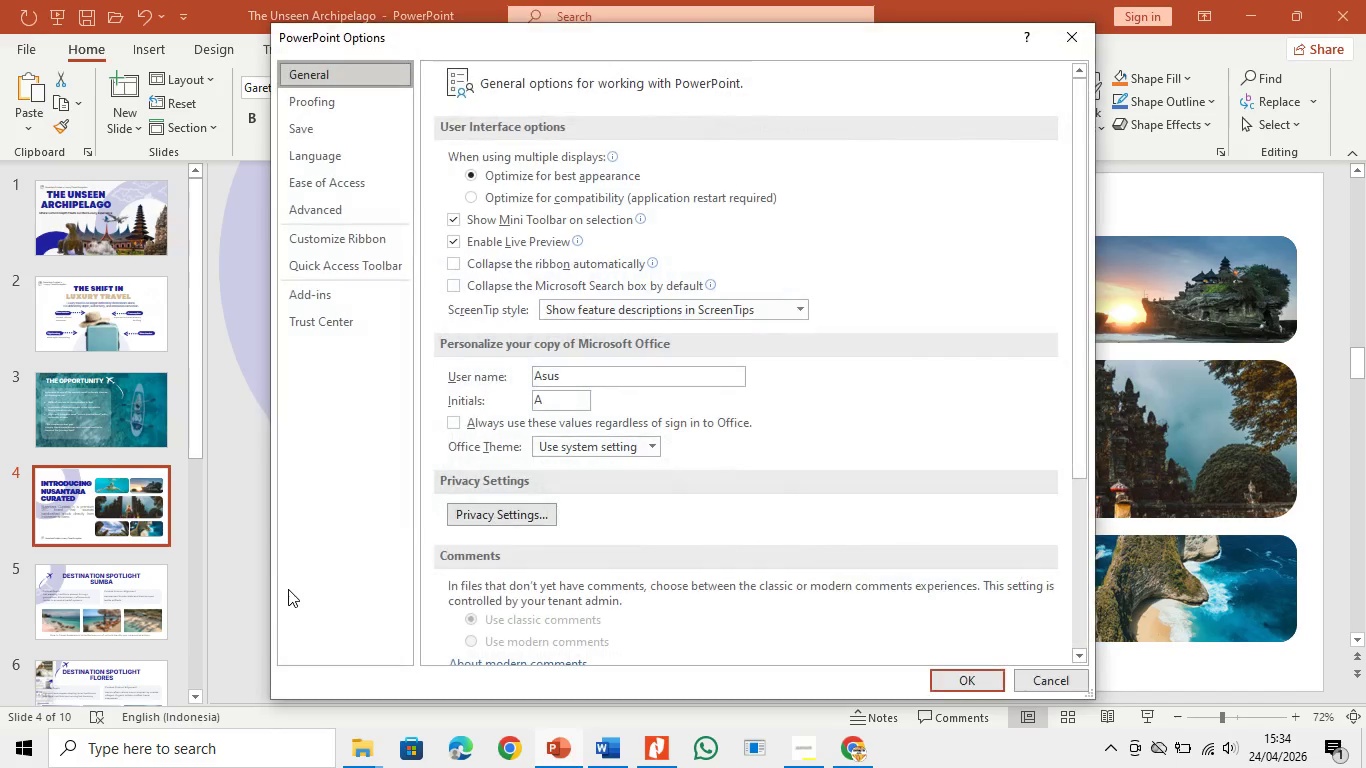 
scroll: coordinate [447, 474], scroll_direction: down, amount: 1.0
 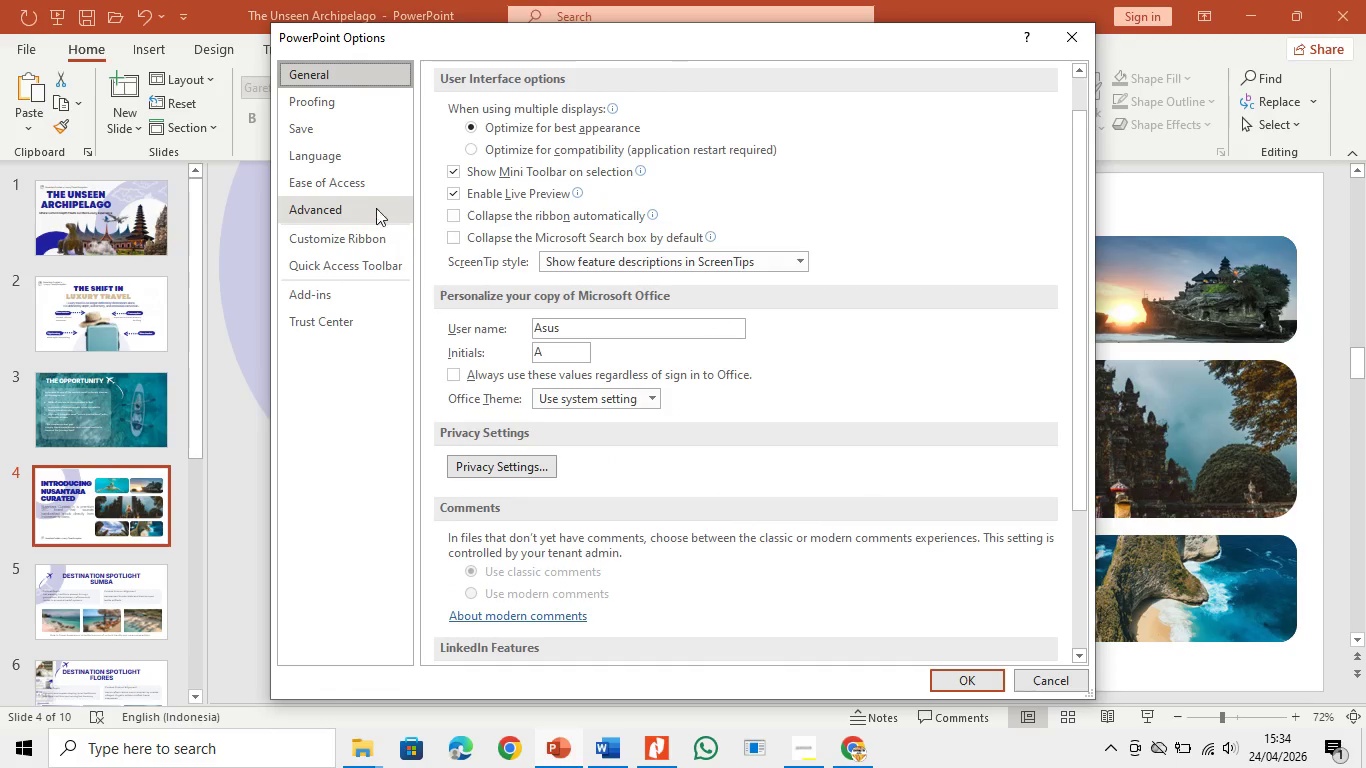 
left_click([371, 201])
 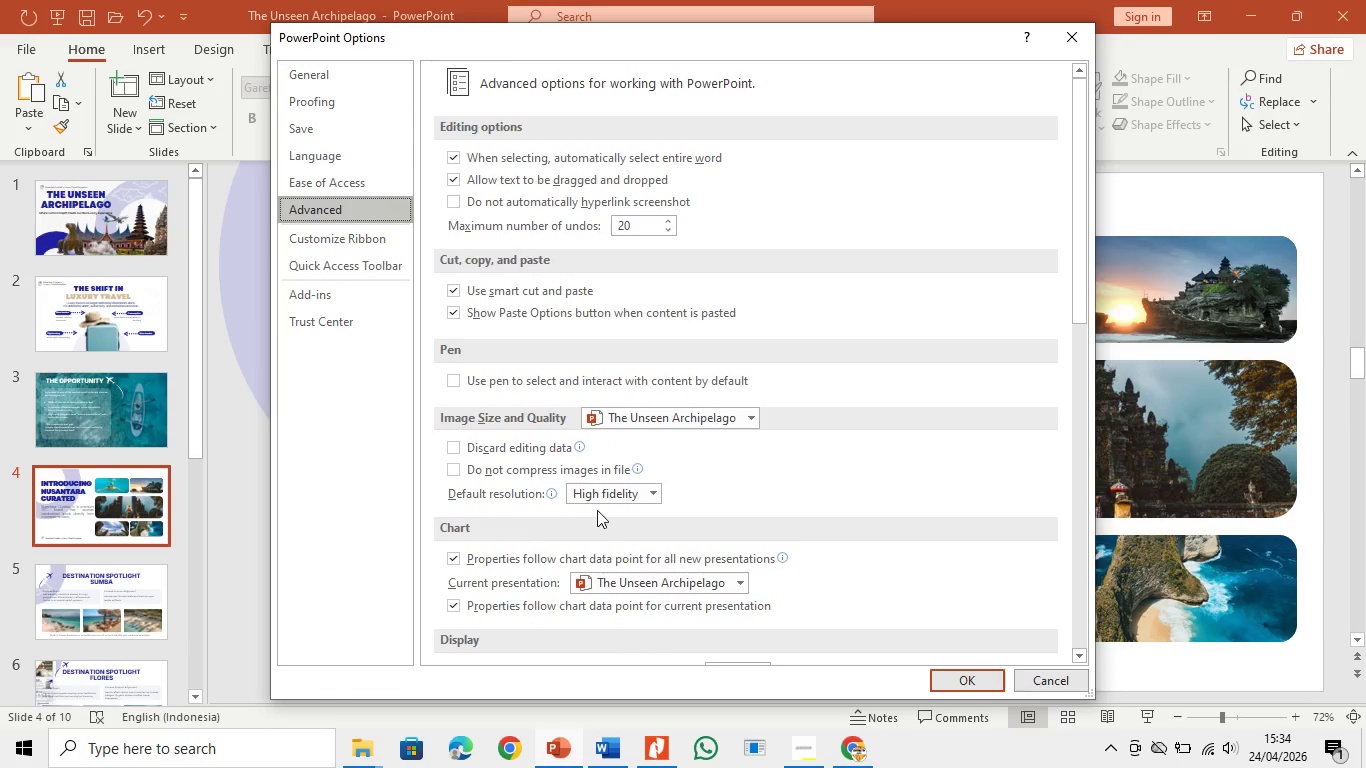 
scroll: coordinate [601, 526], scroll_direction: down, amount: 6.0
 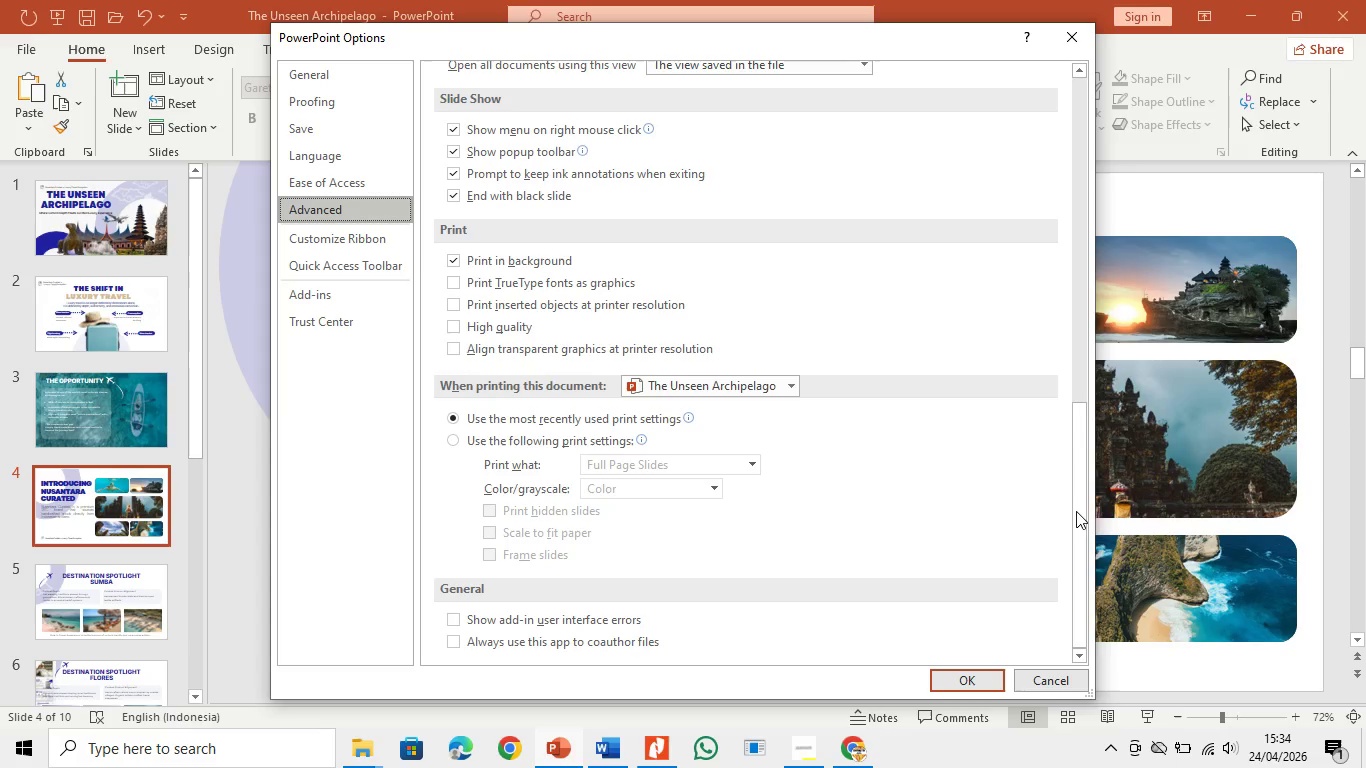 
wait(5.2)
 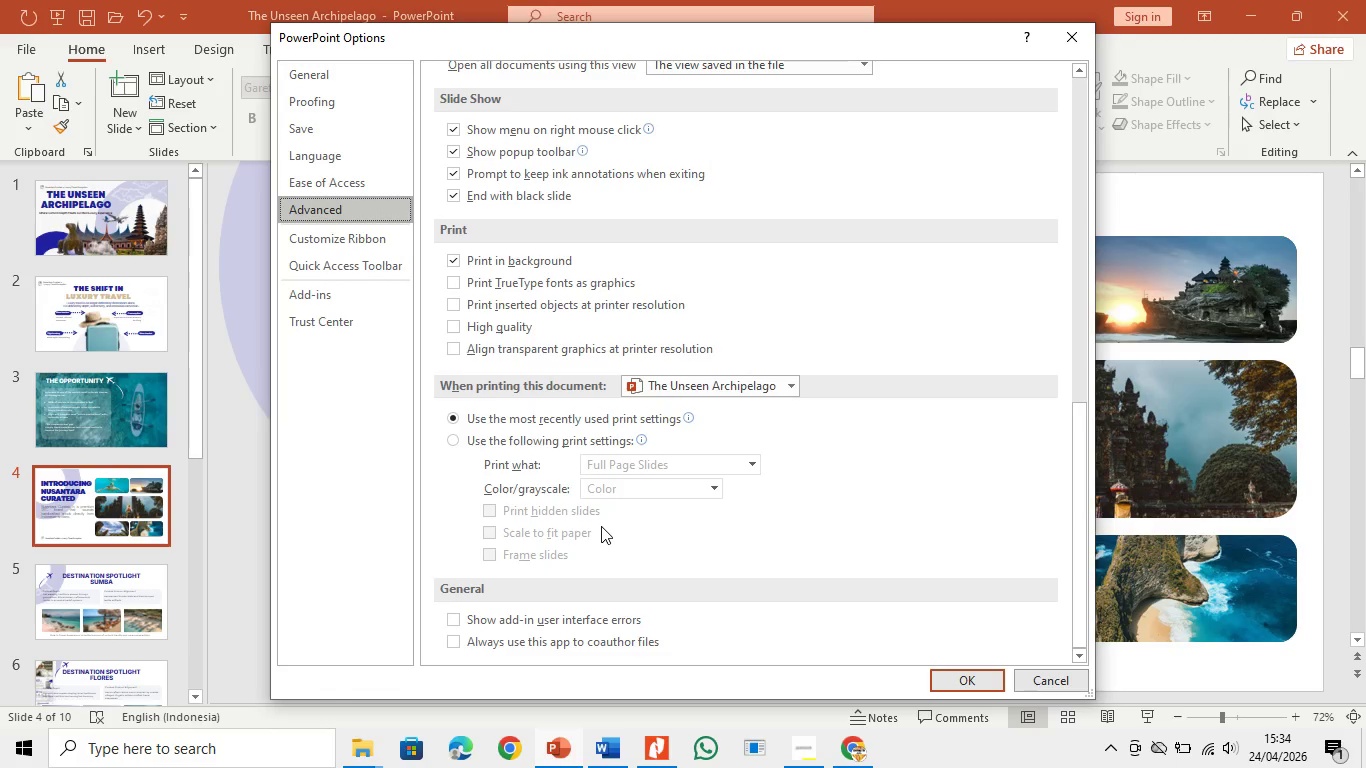 
left_click_drag(start_coordinate=[1075, 547], to_coordinate=[1096, 547])
 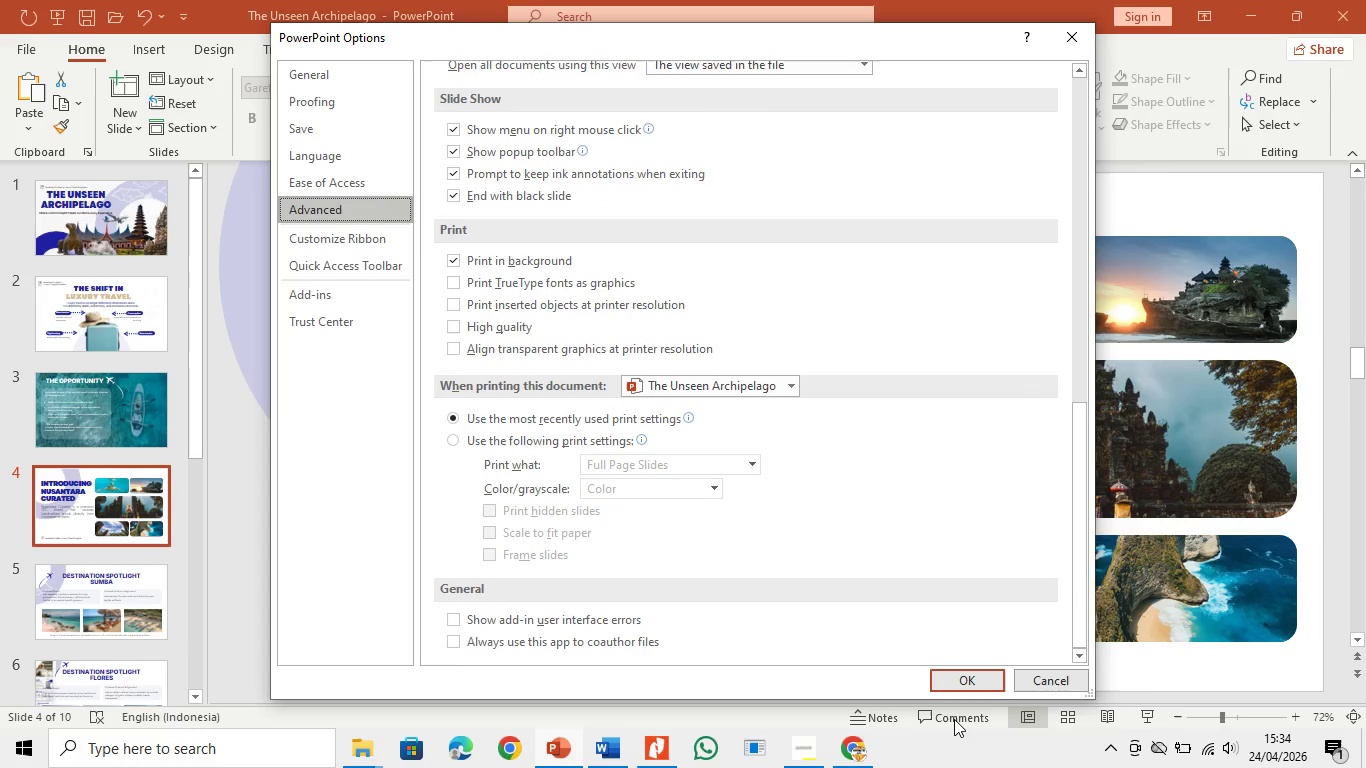 
left_click([960, 679])
 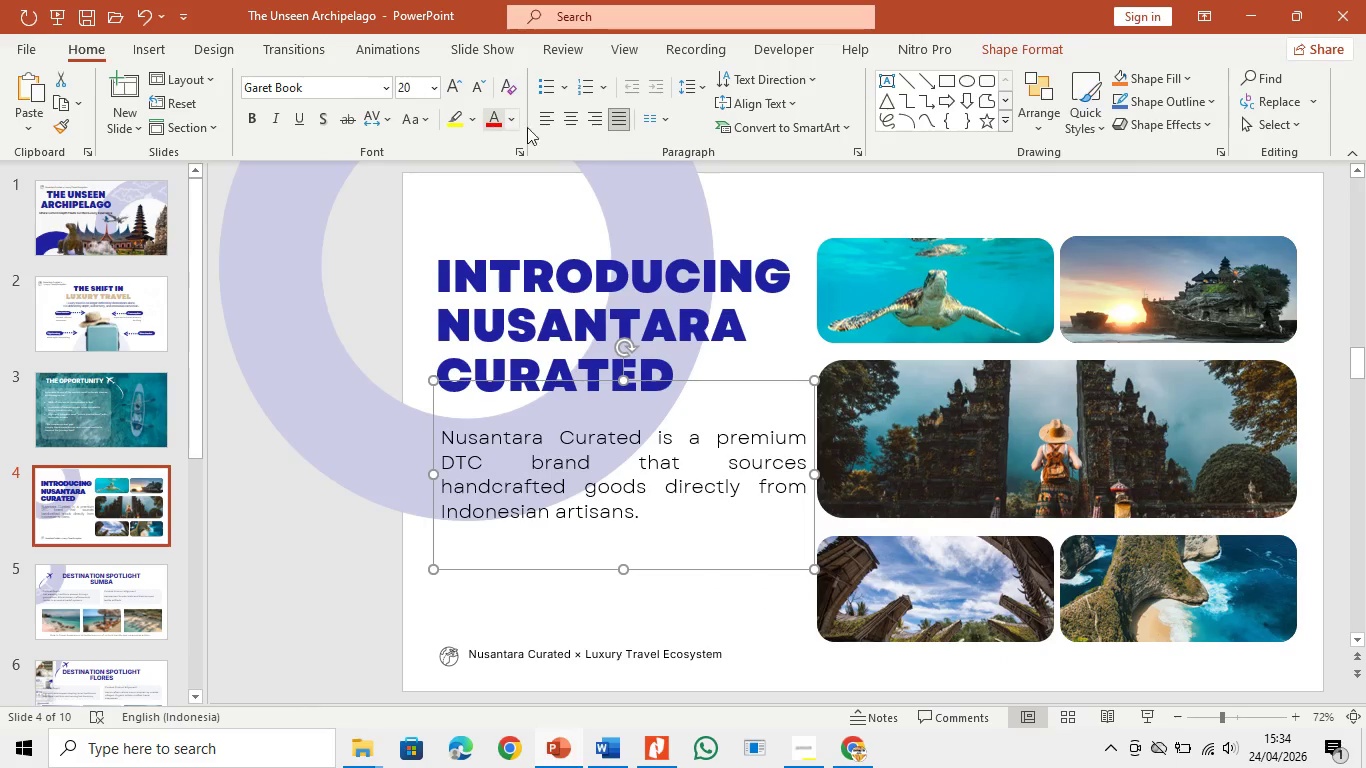 
left_click([542, 127])
 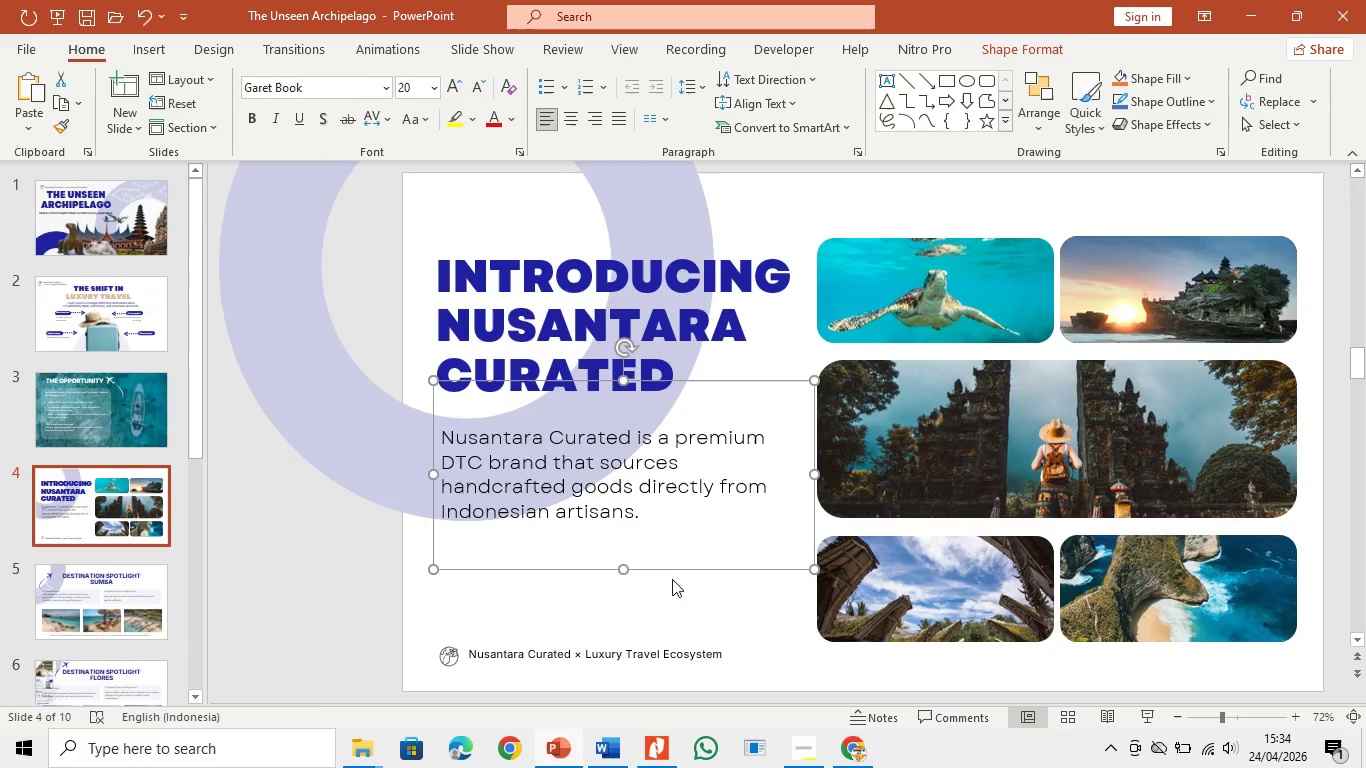 
left_click([677, 591])
 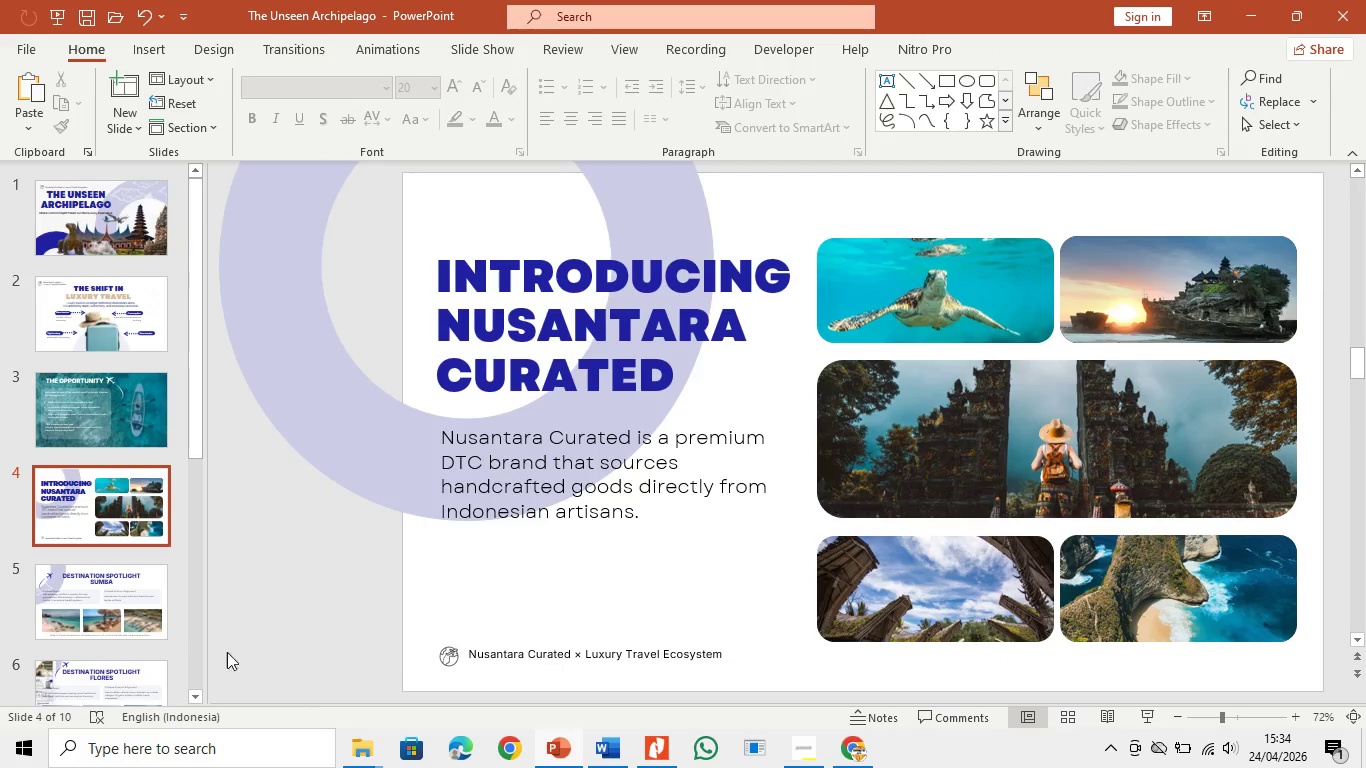 
left_click([138, 599])
 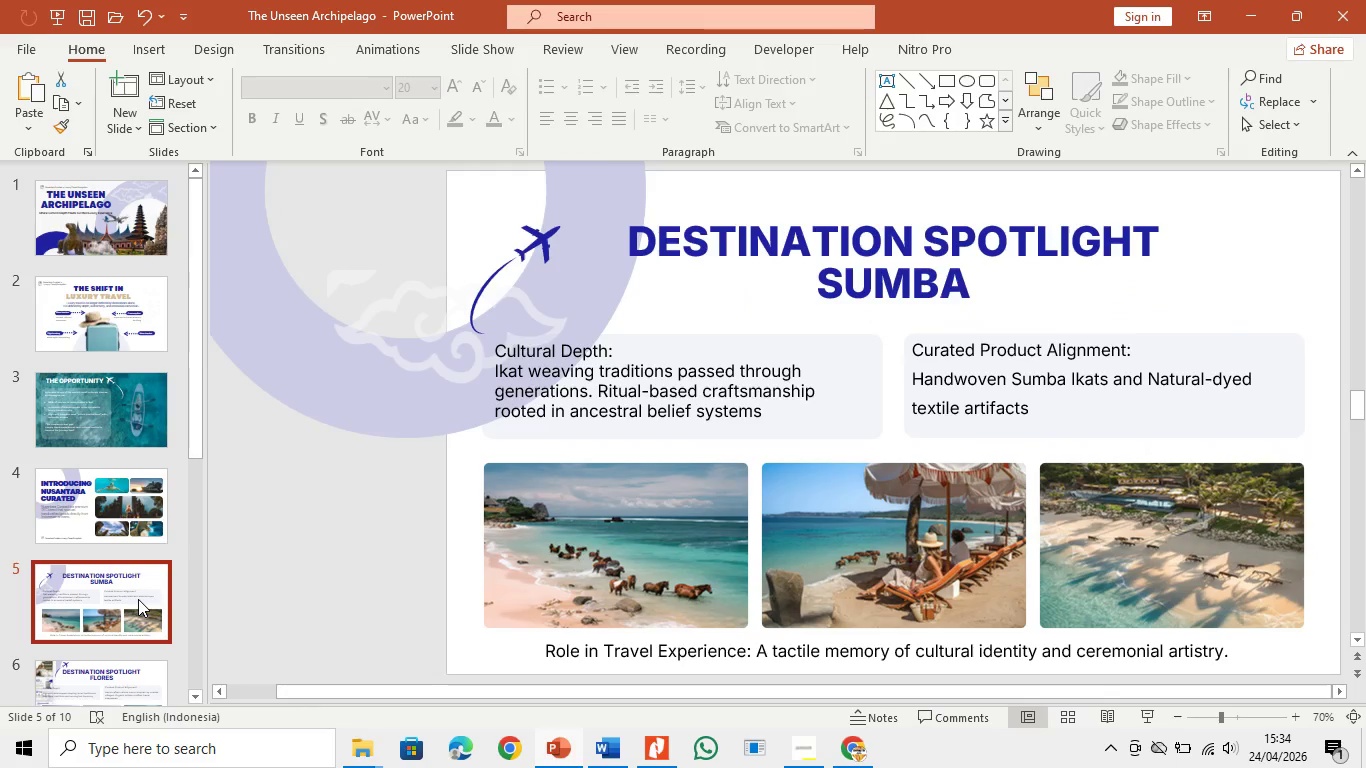 
scroll: coordinate [138, 599], scroll_direction: up, amount: 5.0
 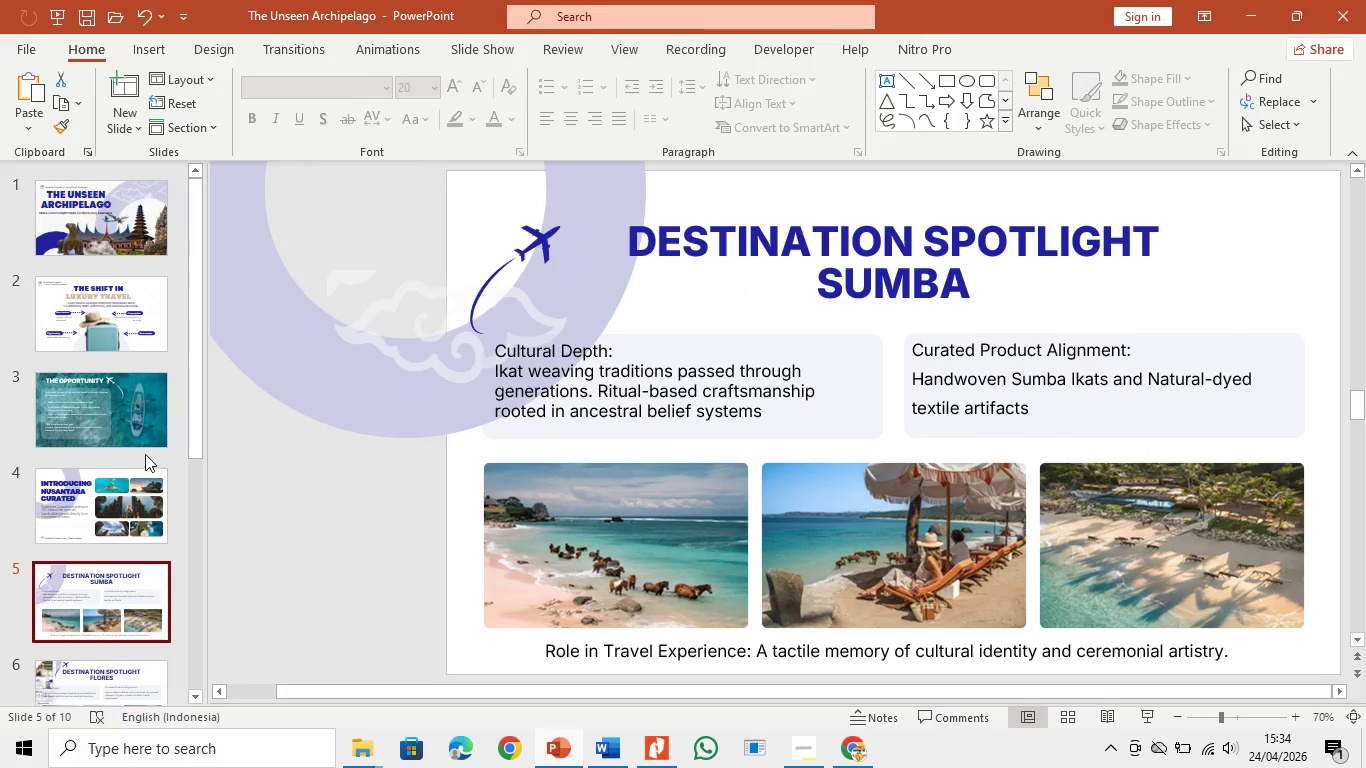 
left_click([145, 499])
 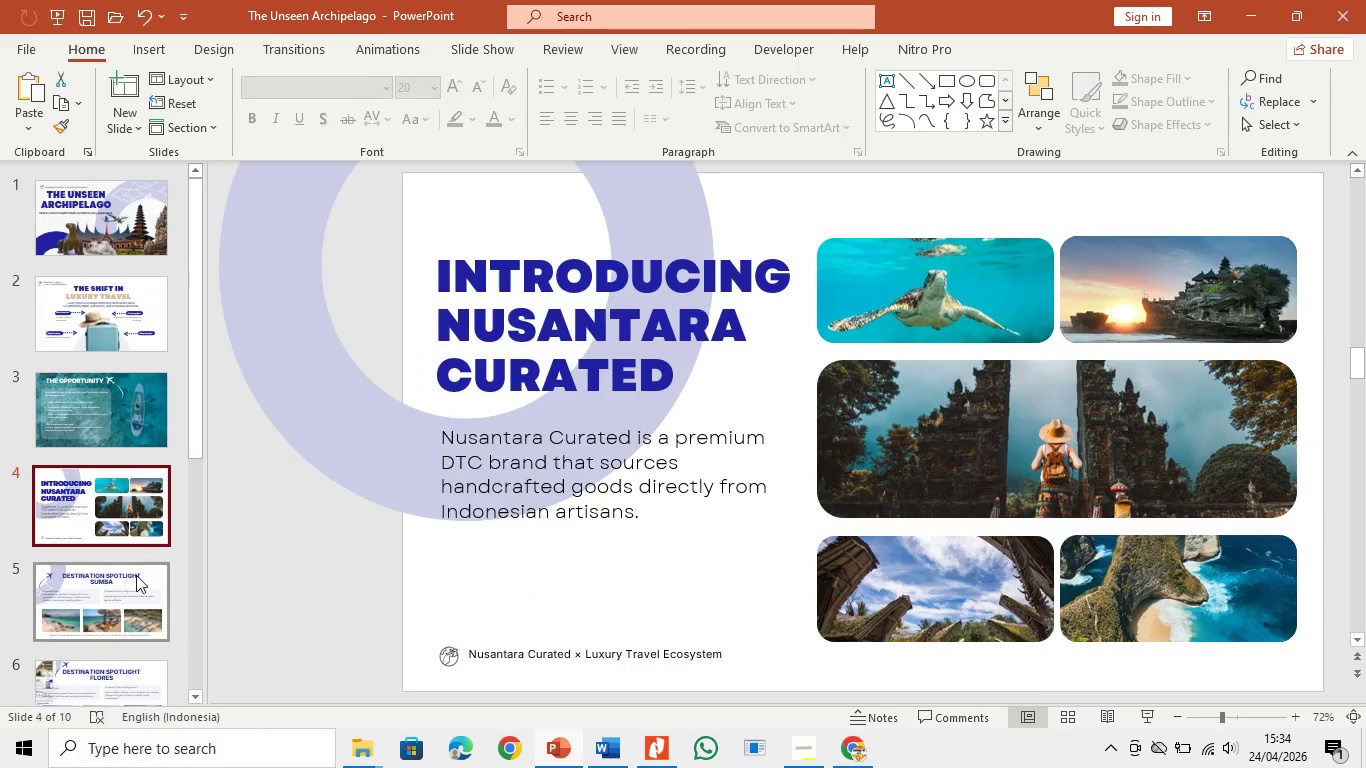 
left_click([136, 575])
 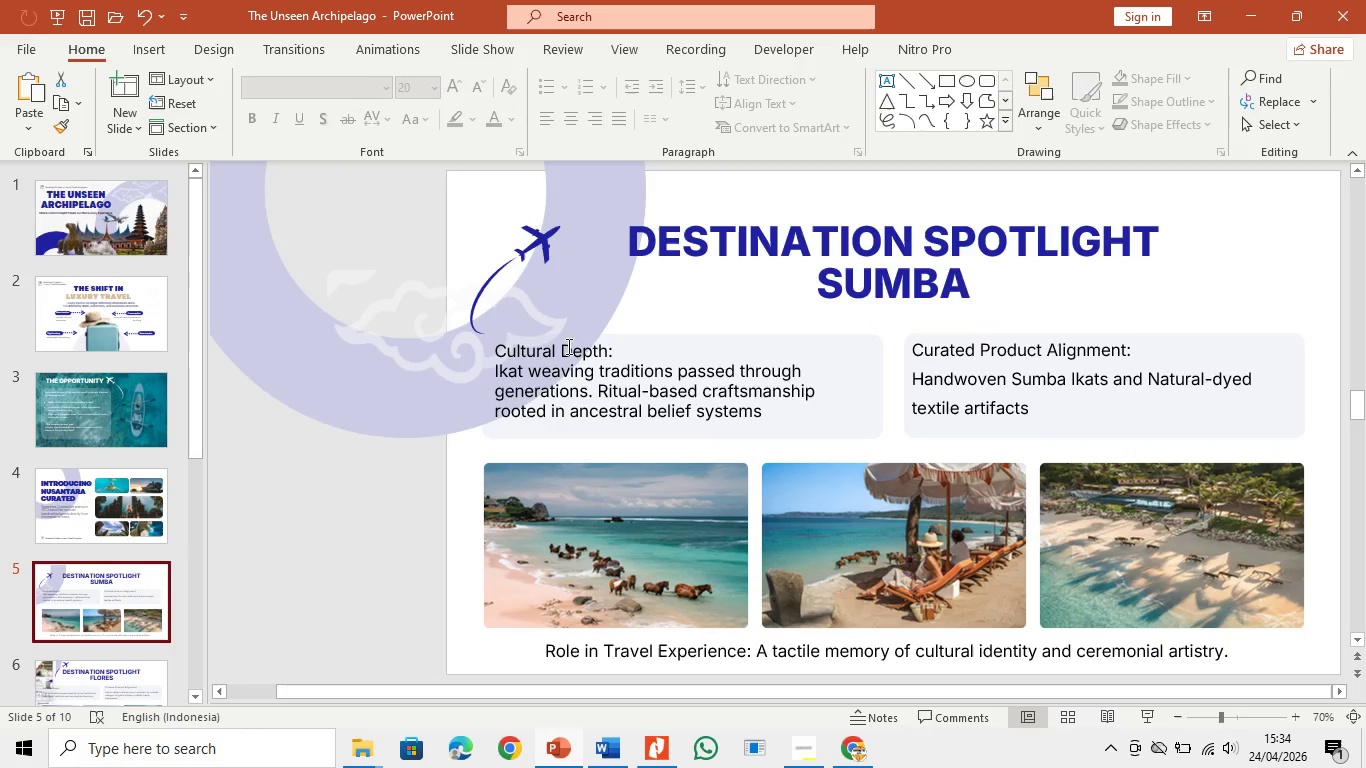 
left_click([976, 248])
 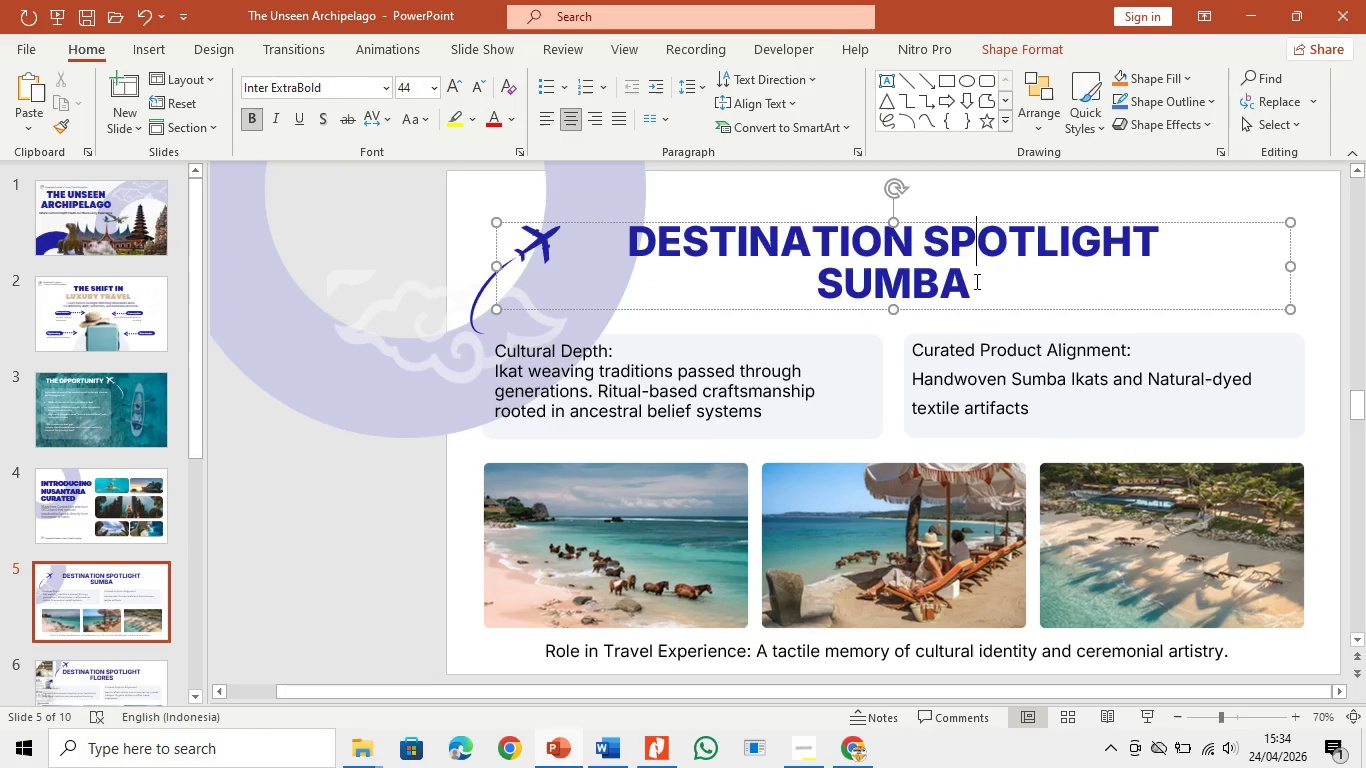 
left_click_drag(start_coordinate=[975, 281], to_coordinate=[611, 230])
 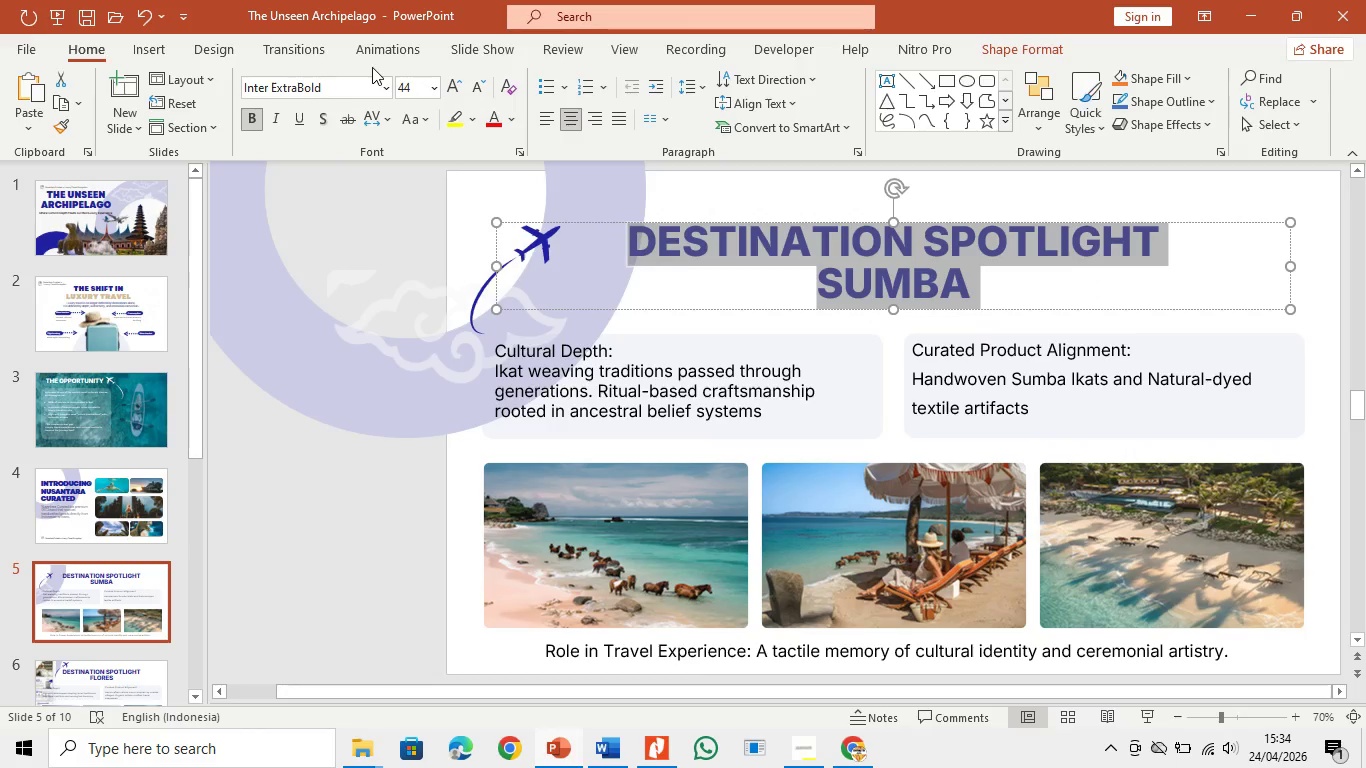 
left_click([385, 87])
 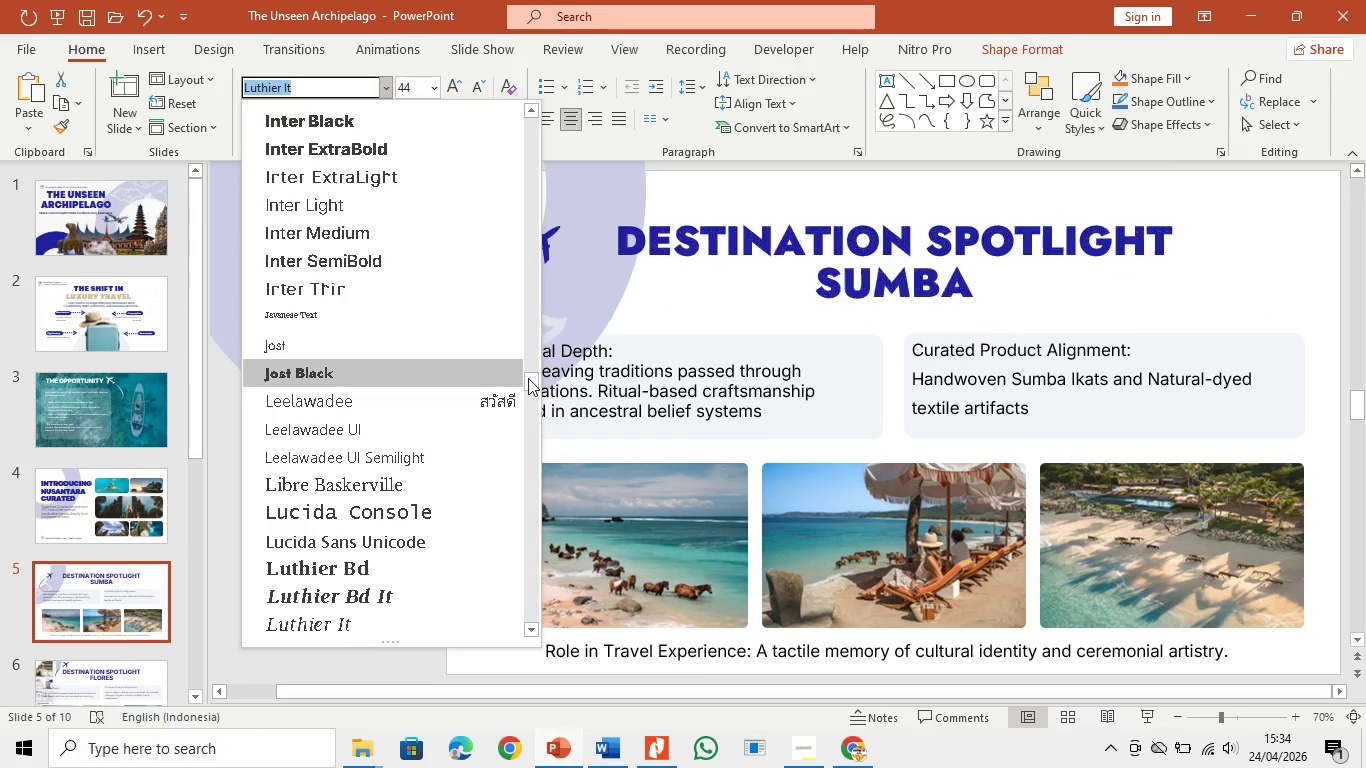 
left_click_drag(start_coordinate=[536, 379], to_coordinate=[537, 90])
 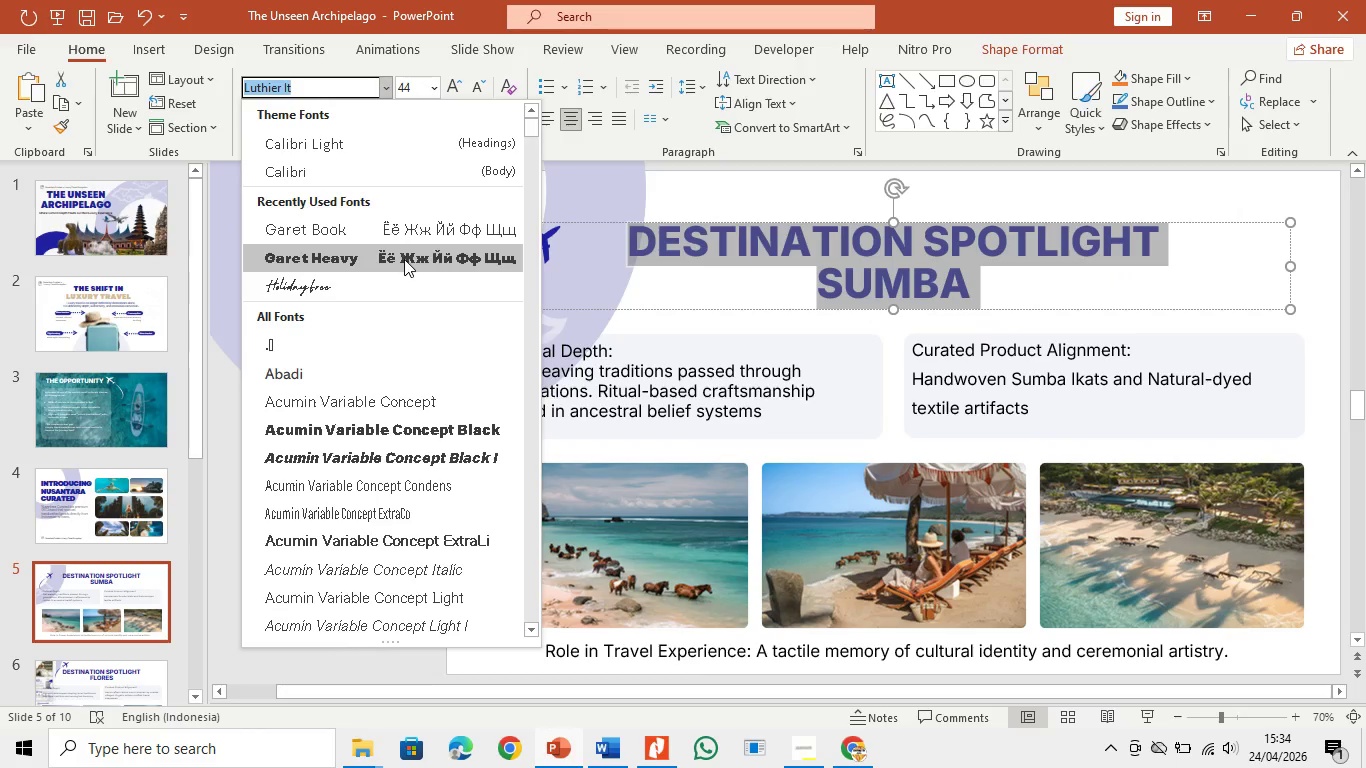 
left_click([404, 259])
 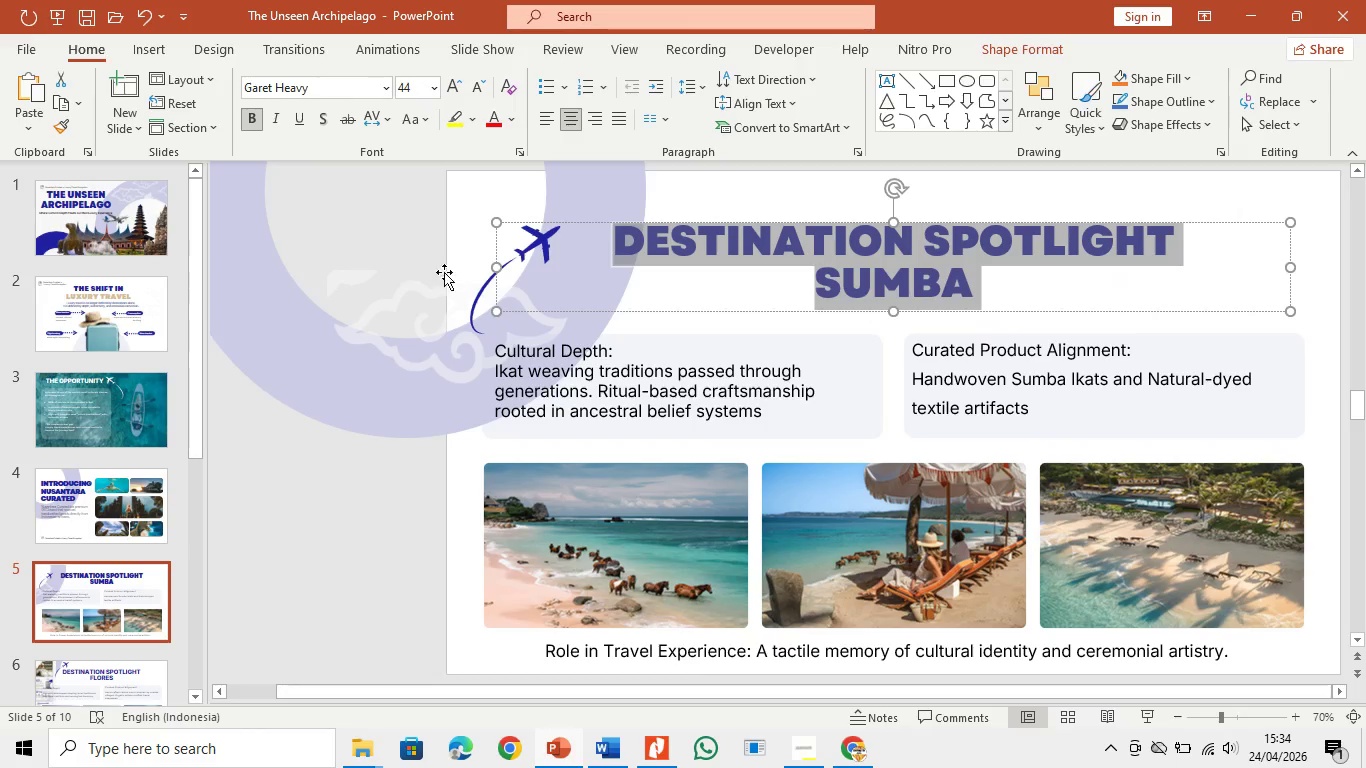 
left_click([430, 314])
 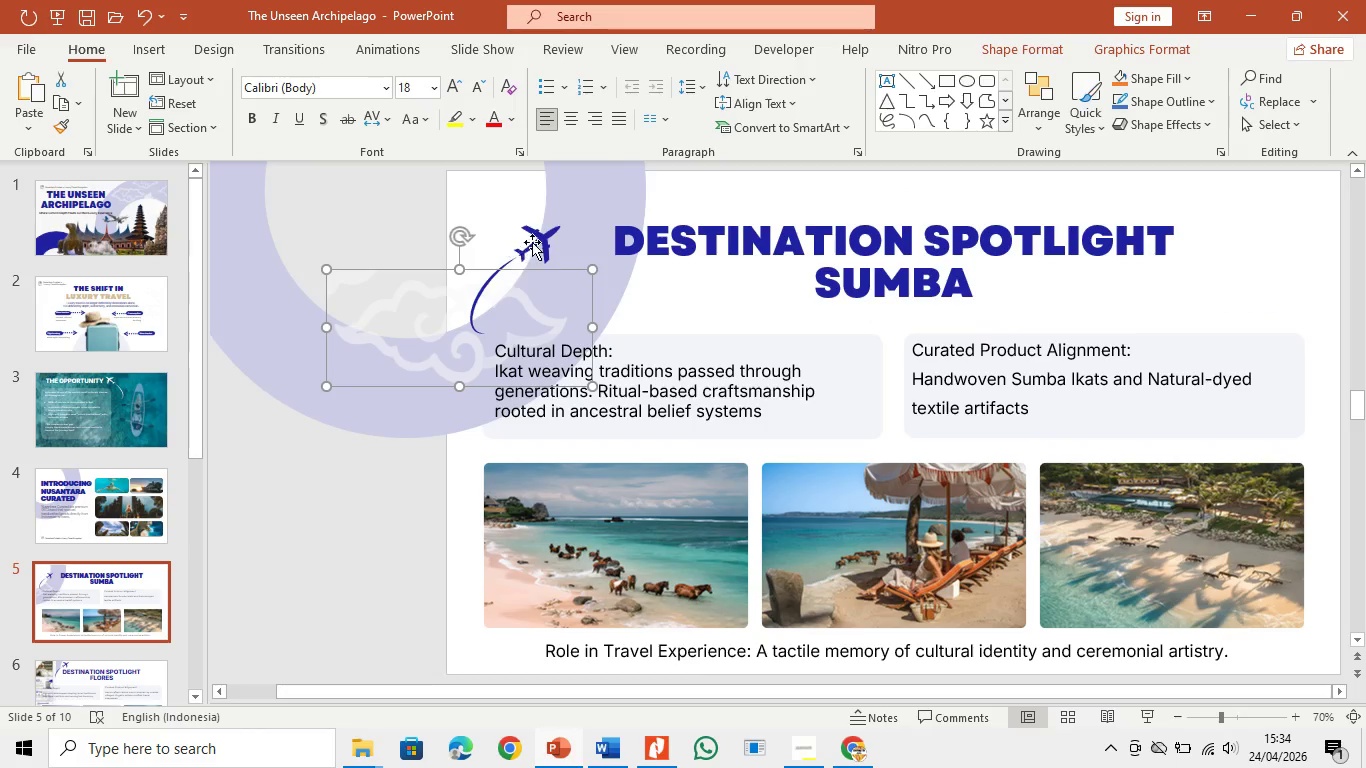 
left_click_drag(start_coordinate=[536, 248], to_coordinate=[626, 206])
 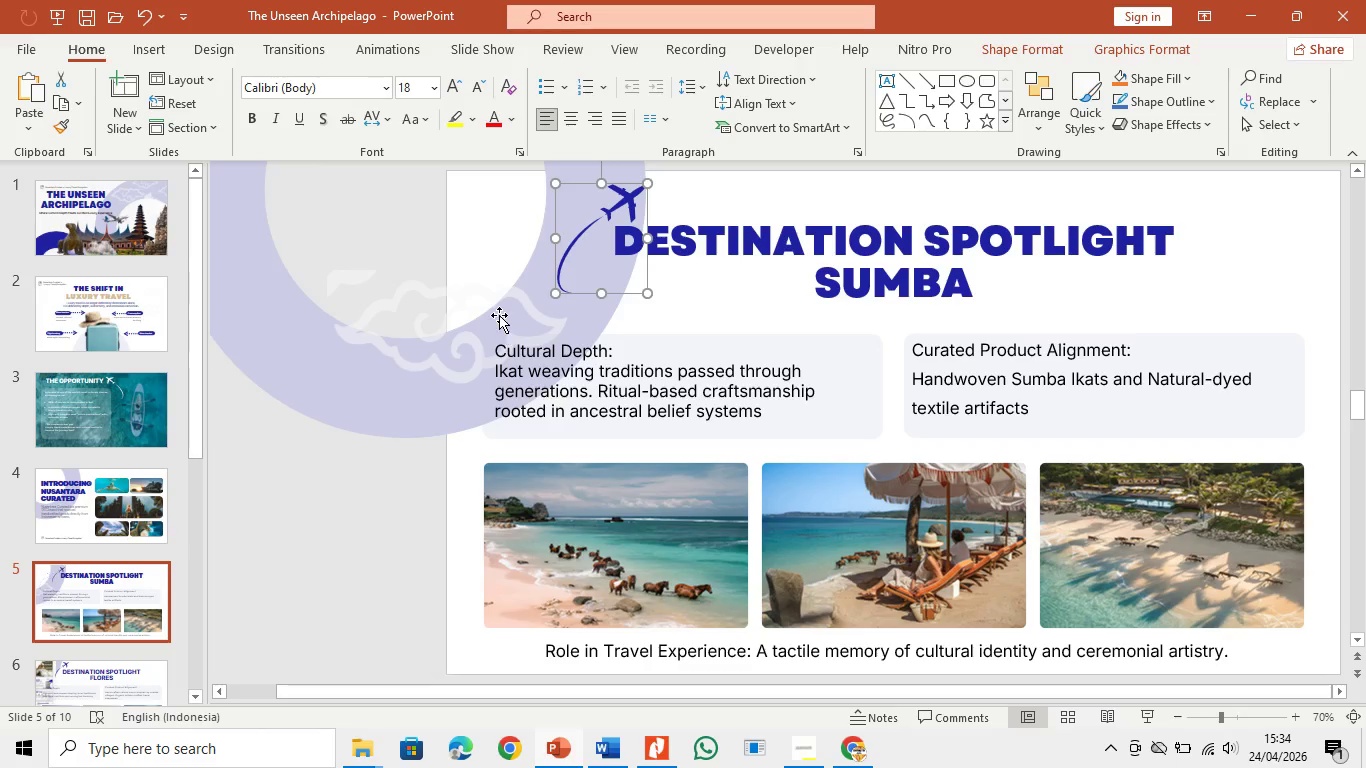 
left_click_drag(start_coordinate=[499, 315], to_coordinate=[499, 290])
 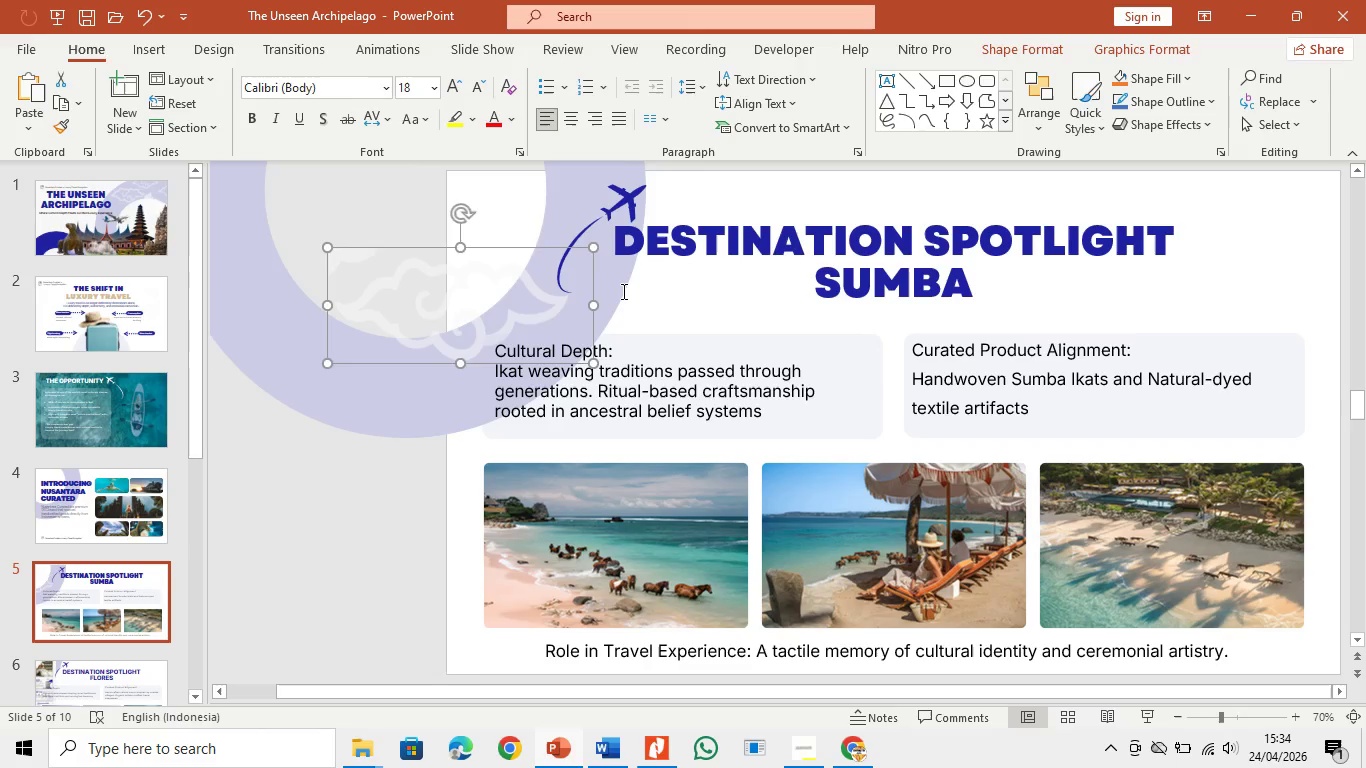 
left_click([623, 289])
 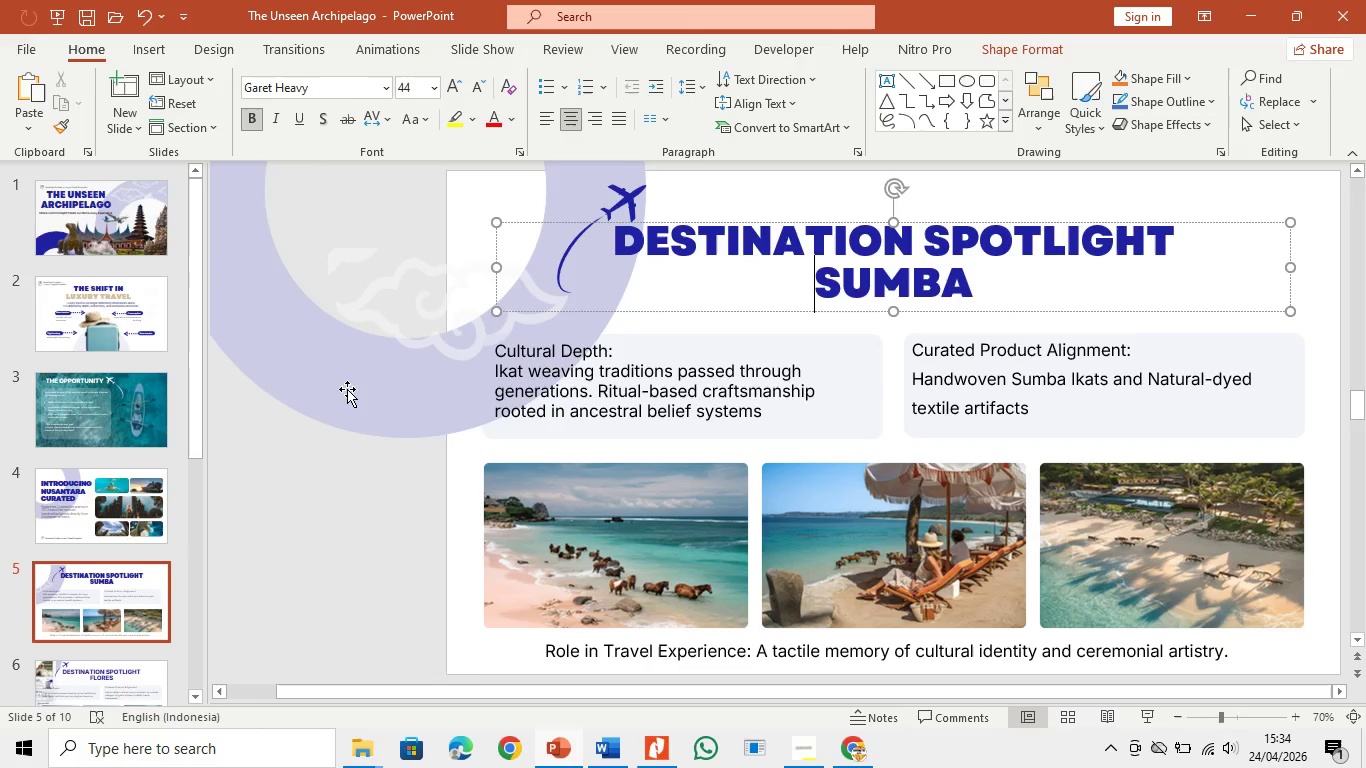 
left_click_drag(start_coordinate=[351, 387], to_coordinate=[356, 372])
 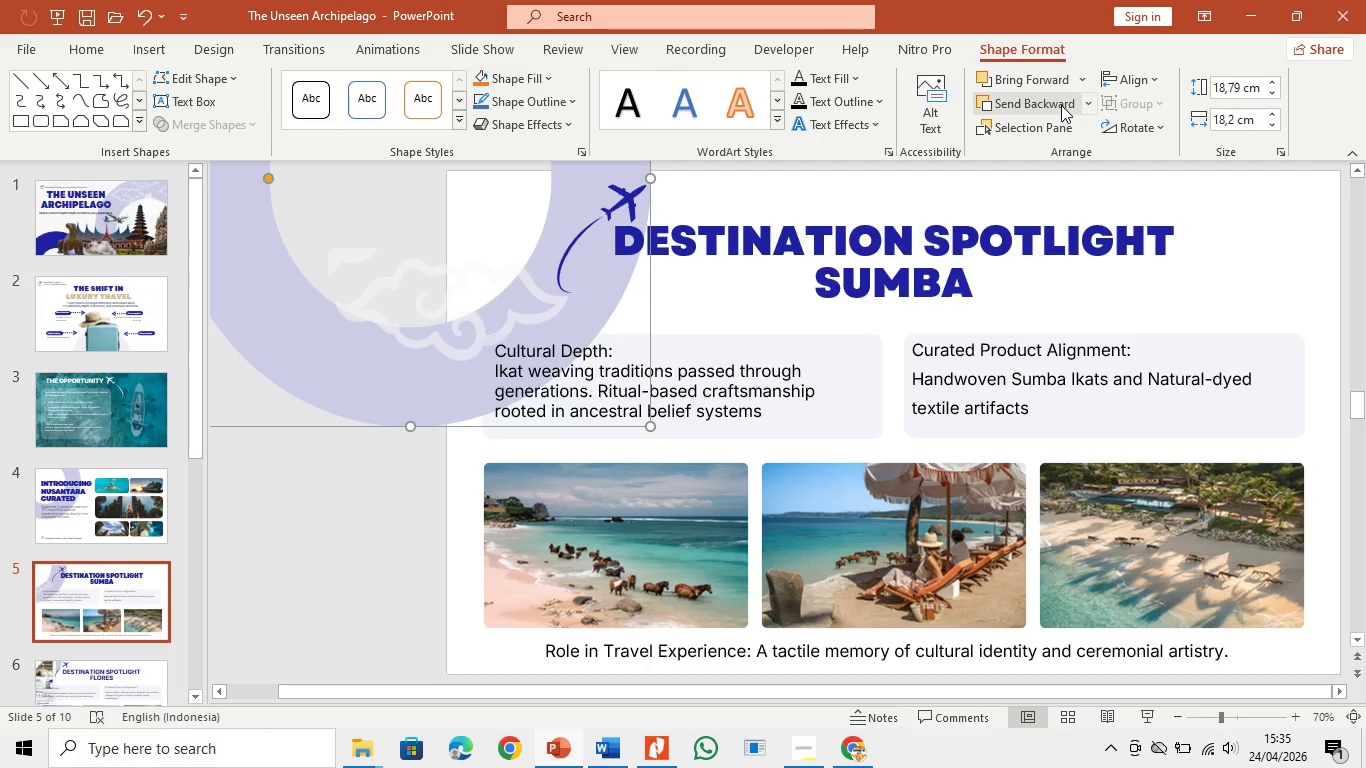 
double_click([1061, 105])
 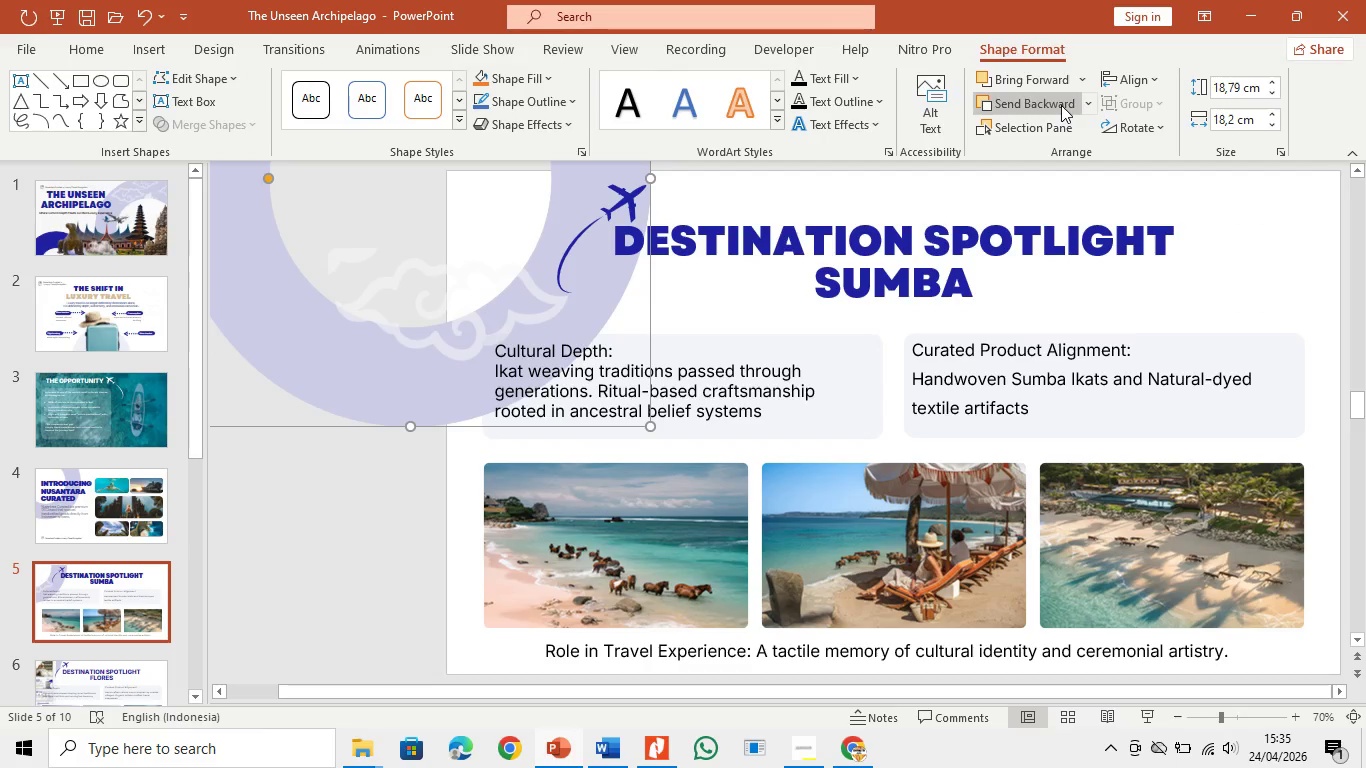 
triple_click([1061, 105])
 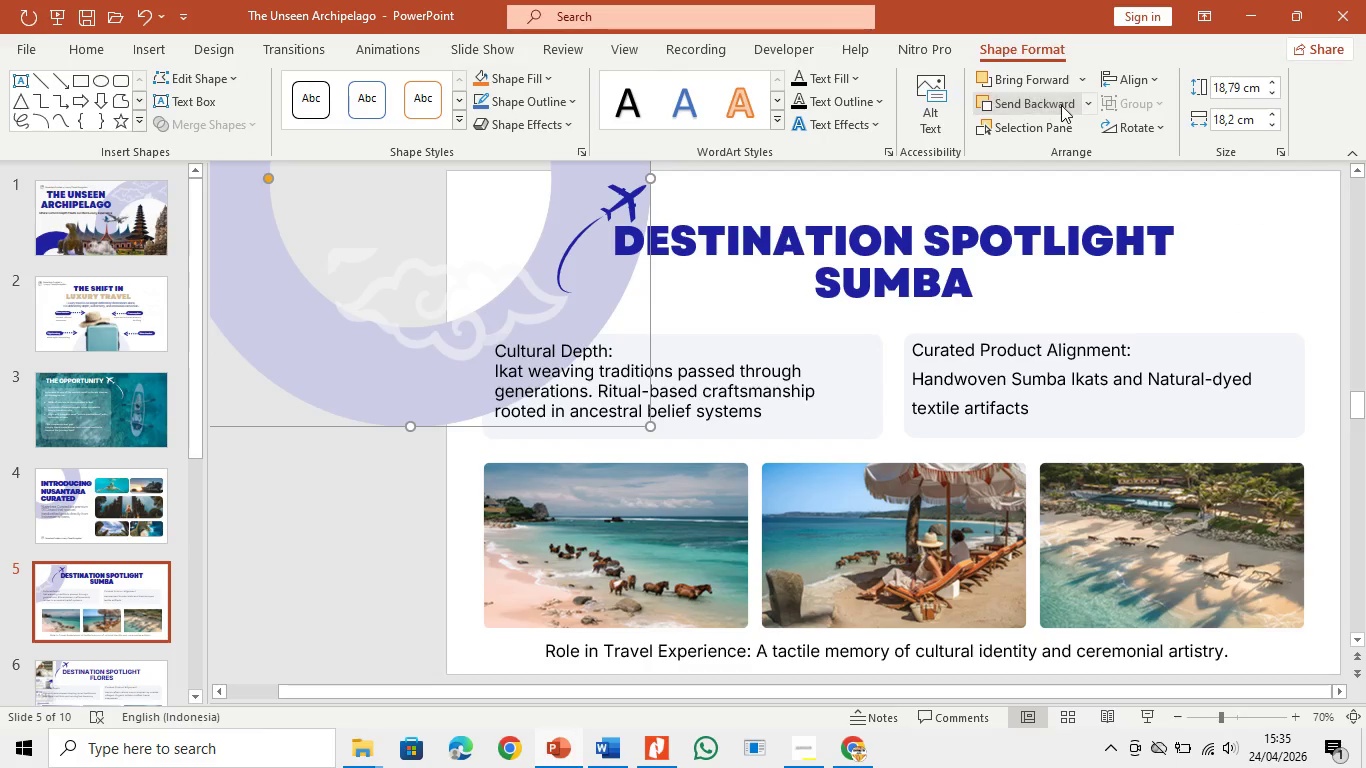 
triple_click([1061, 105])
 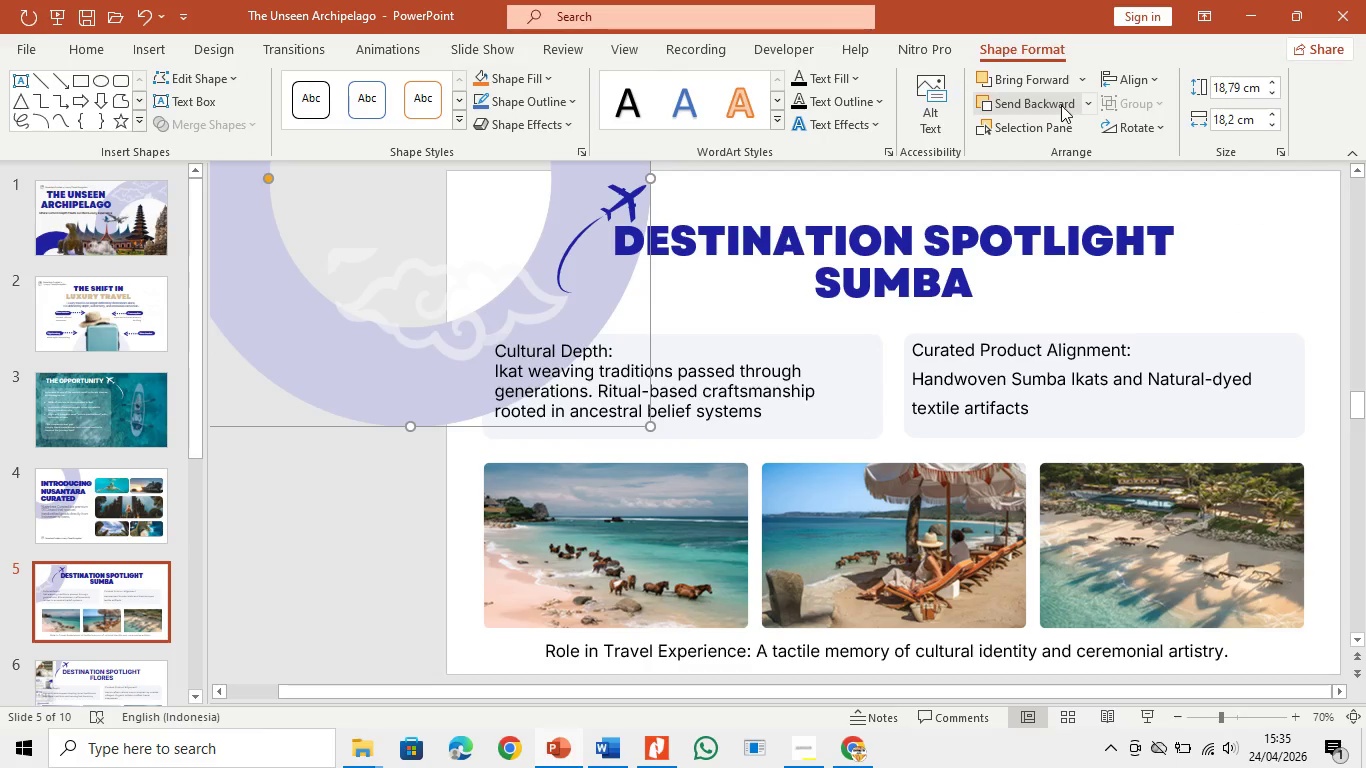 
triple_click([1061, 105])
 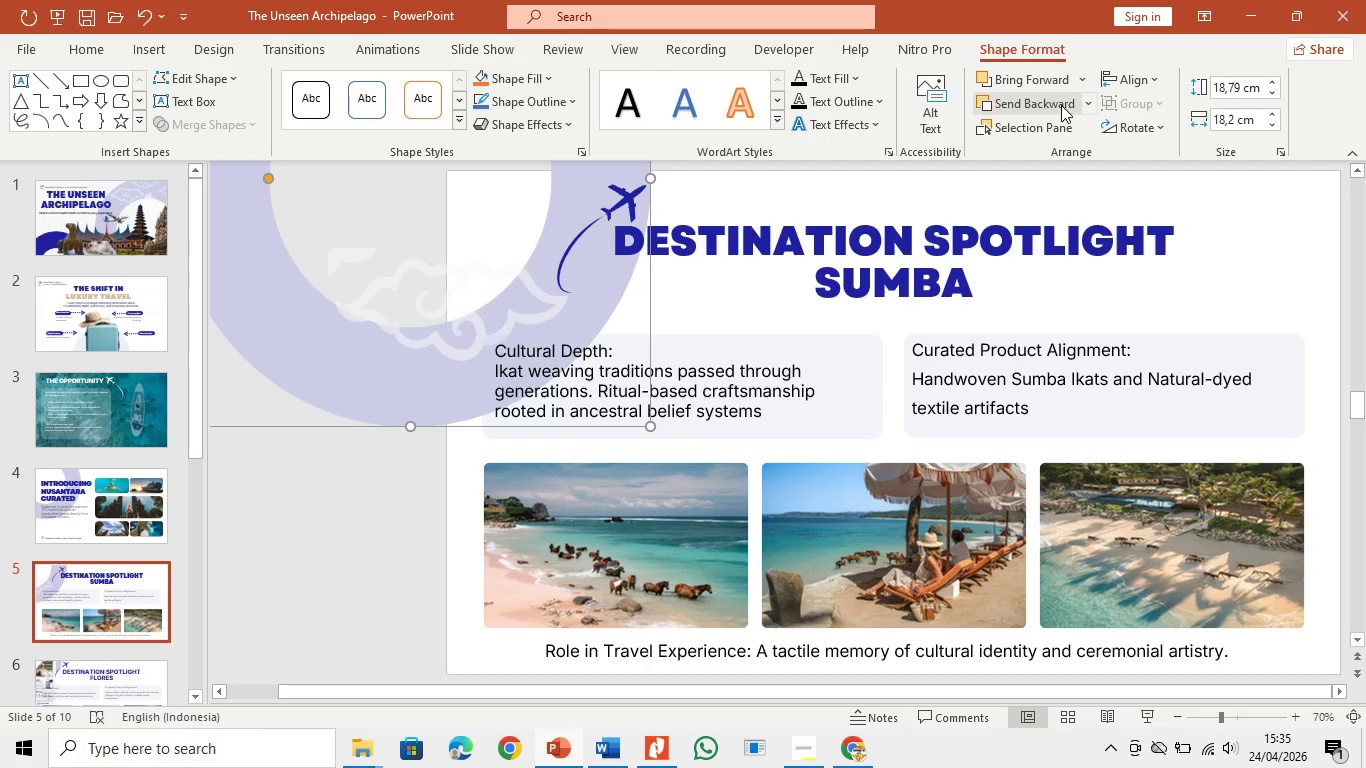 
triple_click([1061, 105])
 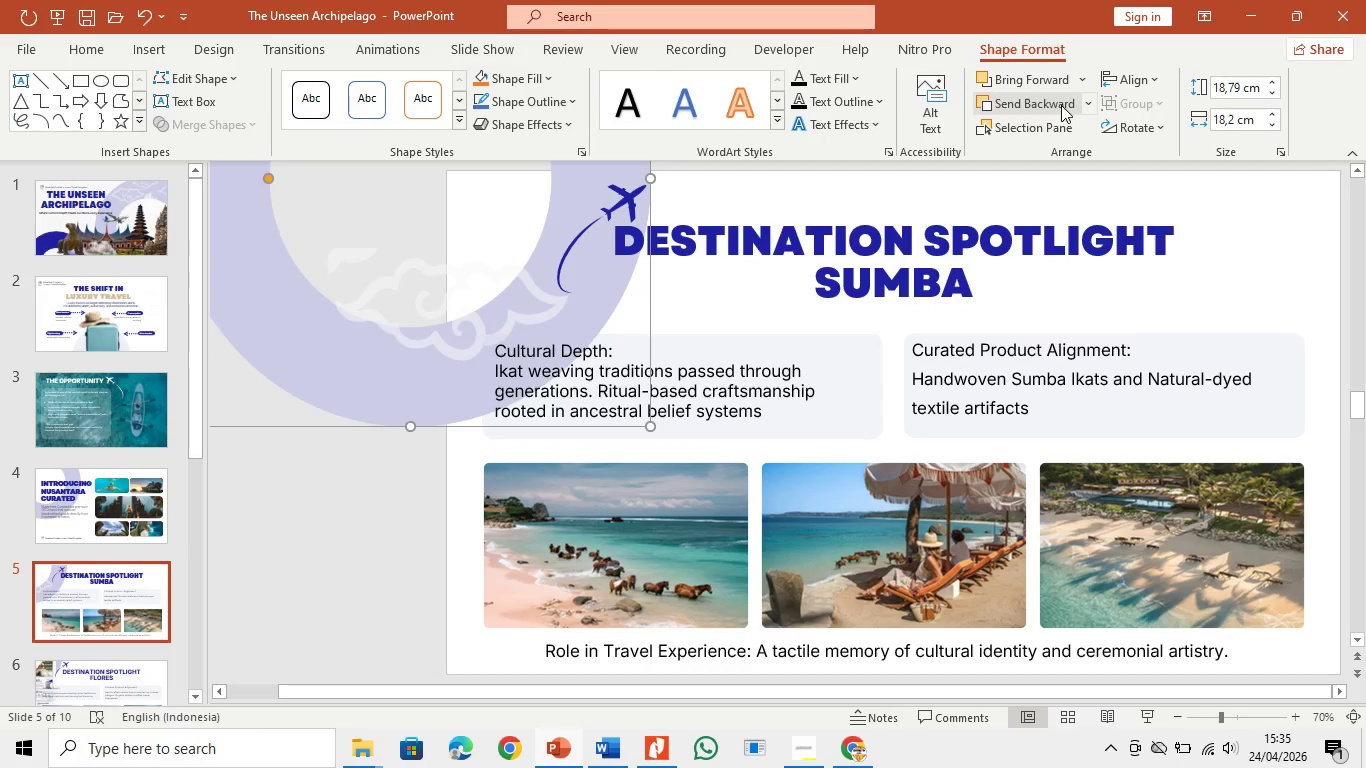 
triple_click([1061, 105])
 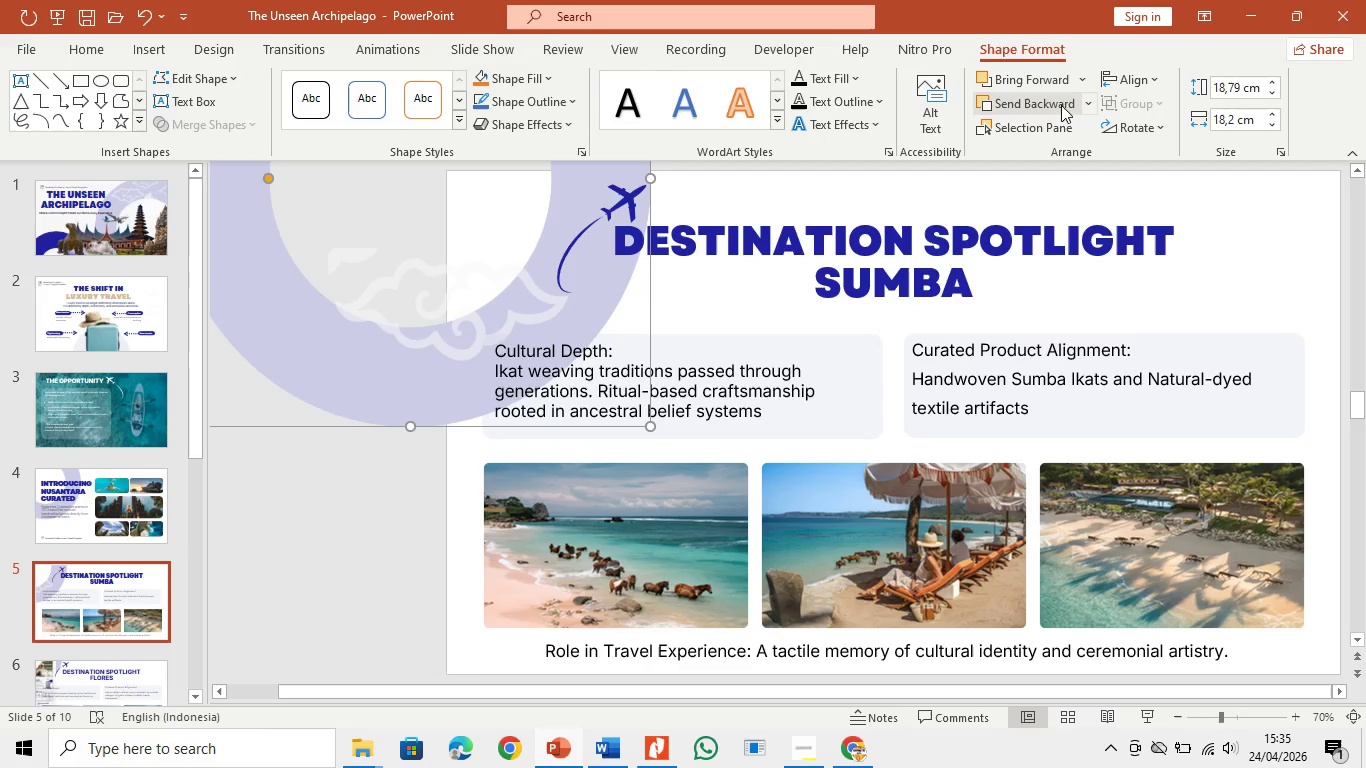 
triple_click([1061, 105])
 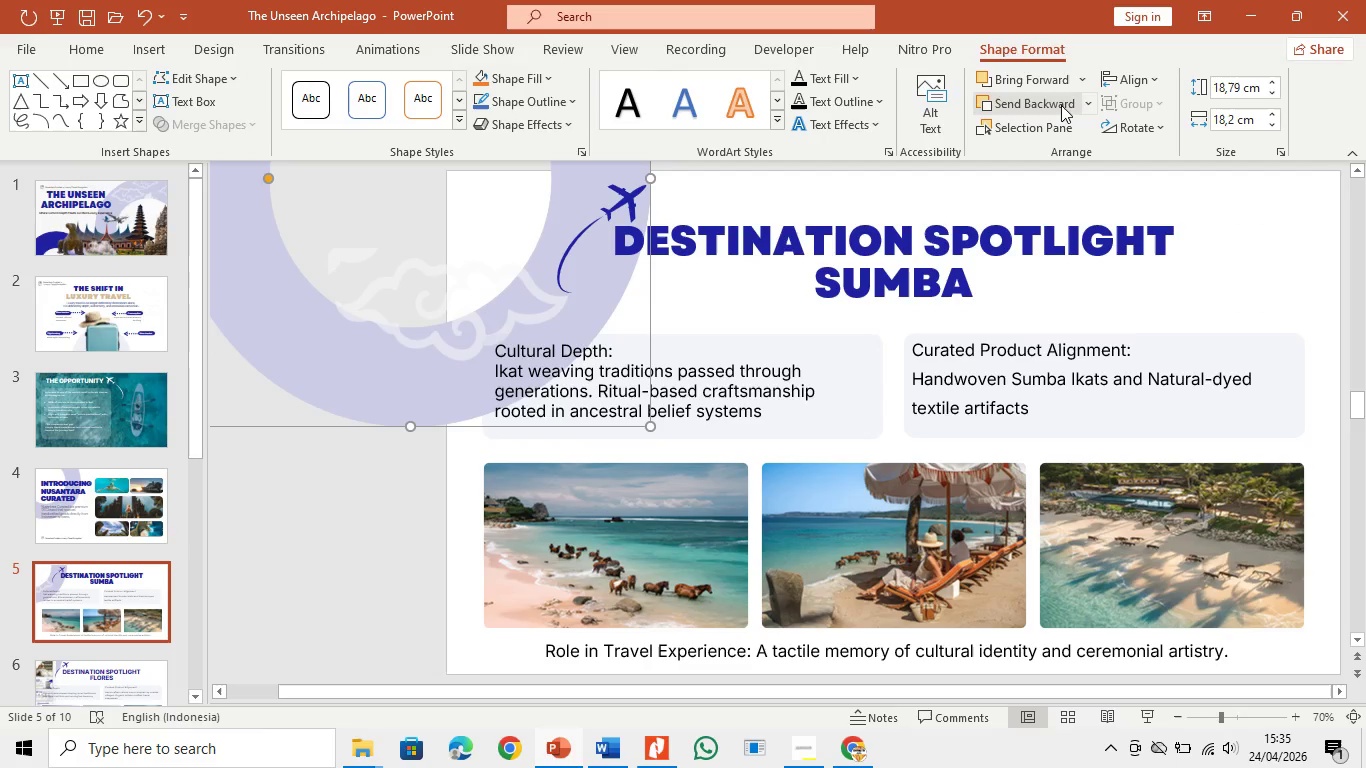 
triple_click([1061, 105])
 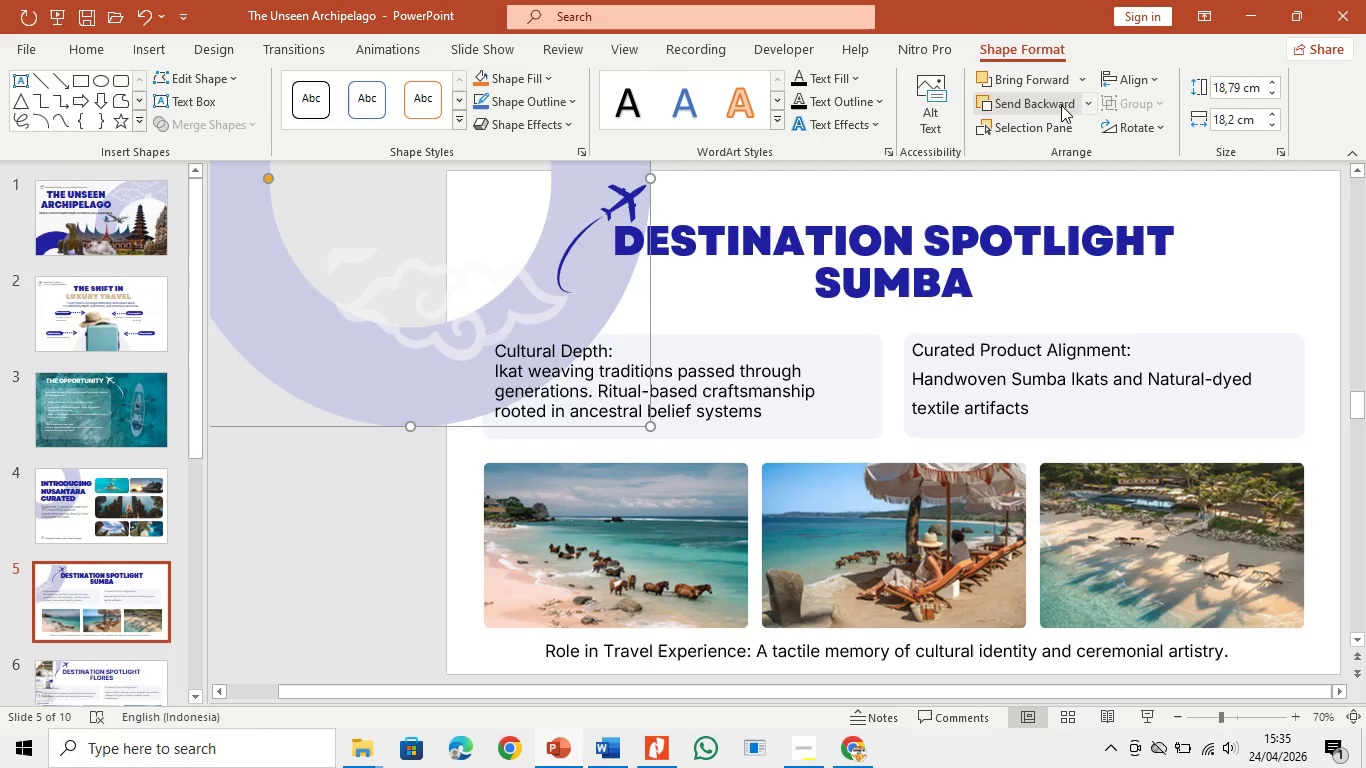 
triple_click([1061, 105])
 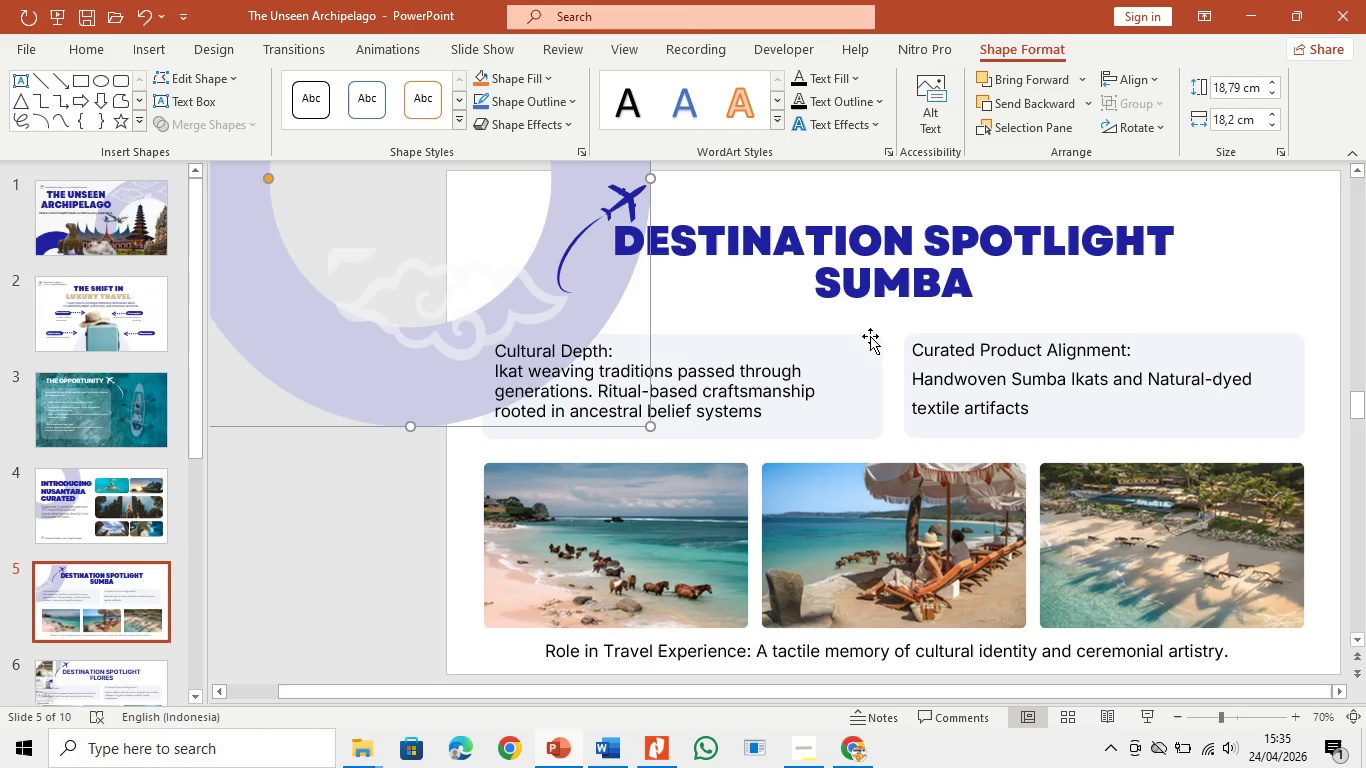 
left_click([864, 343])
 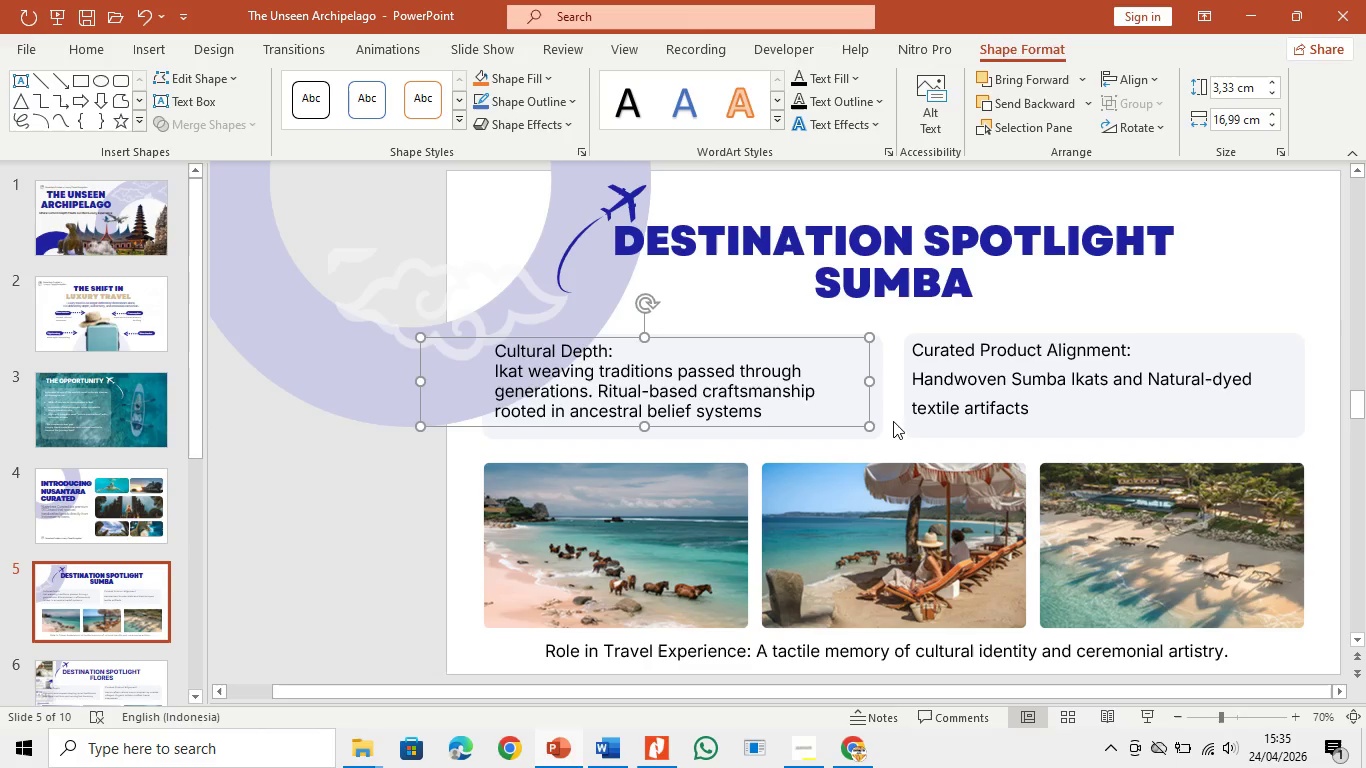 
left_click([879, 414])
 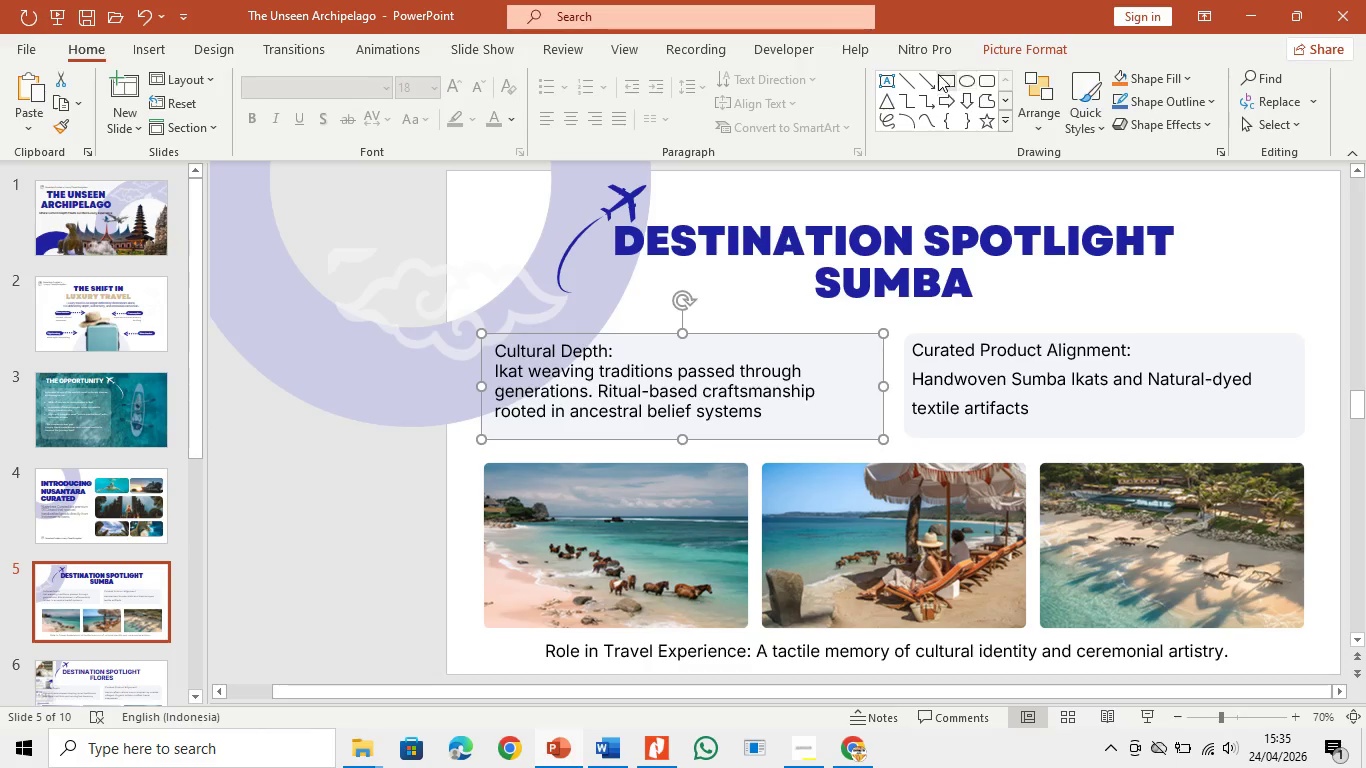 
left_click([1042, 54])
 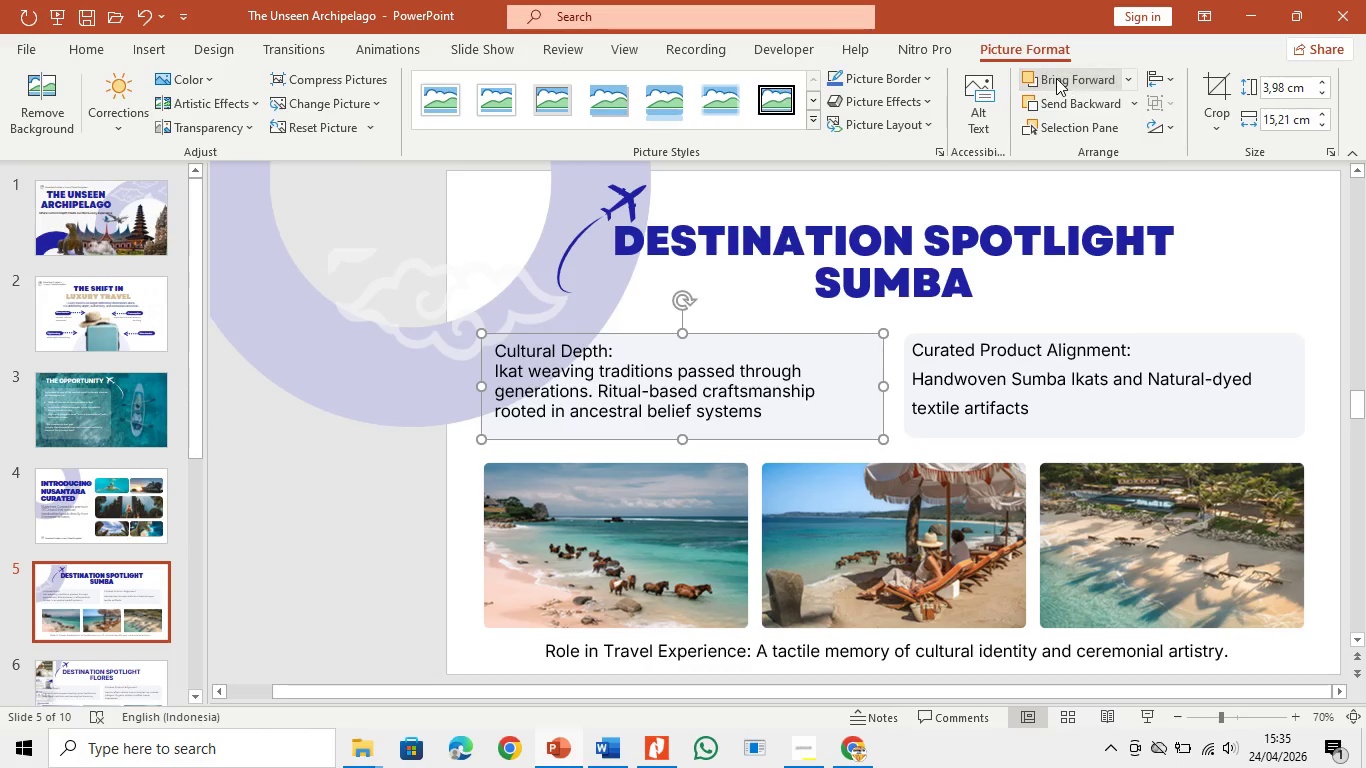 
double_click([1056, 78])
 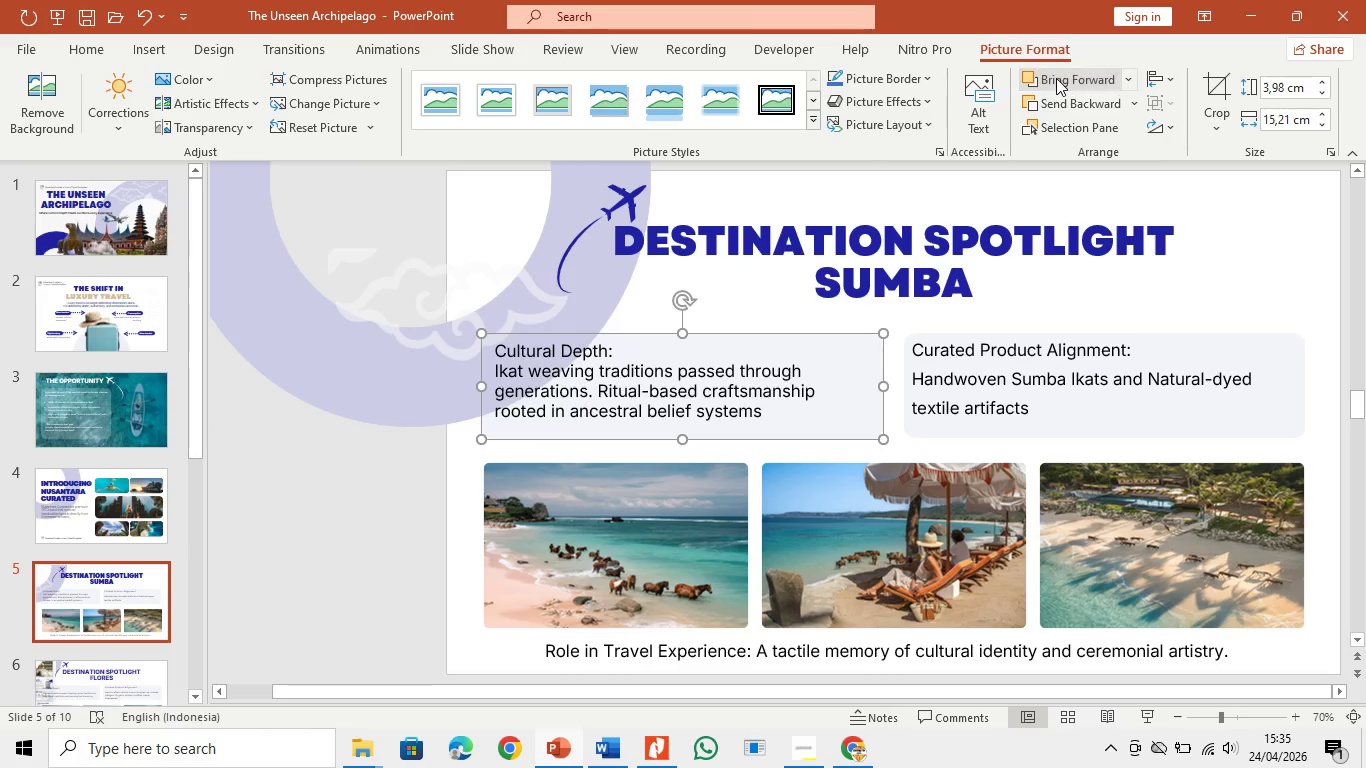 
triple_click([1056, 78])
 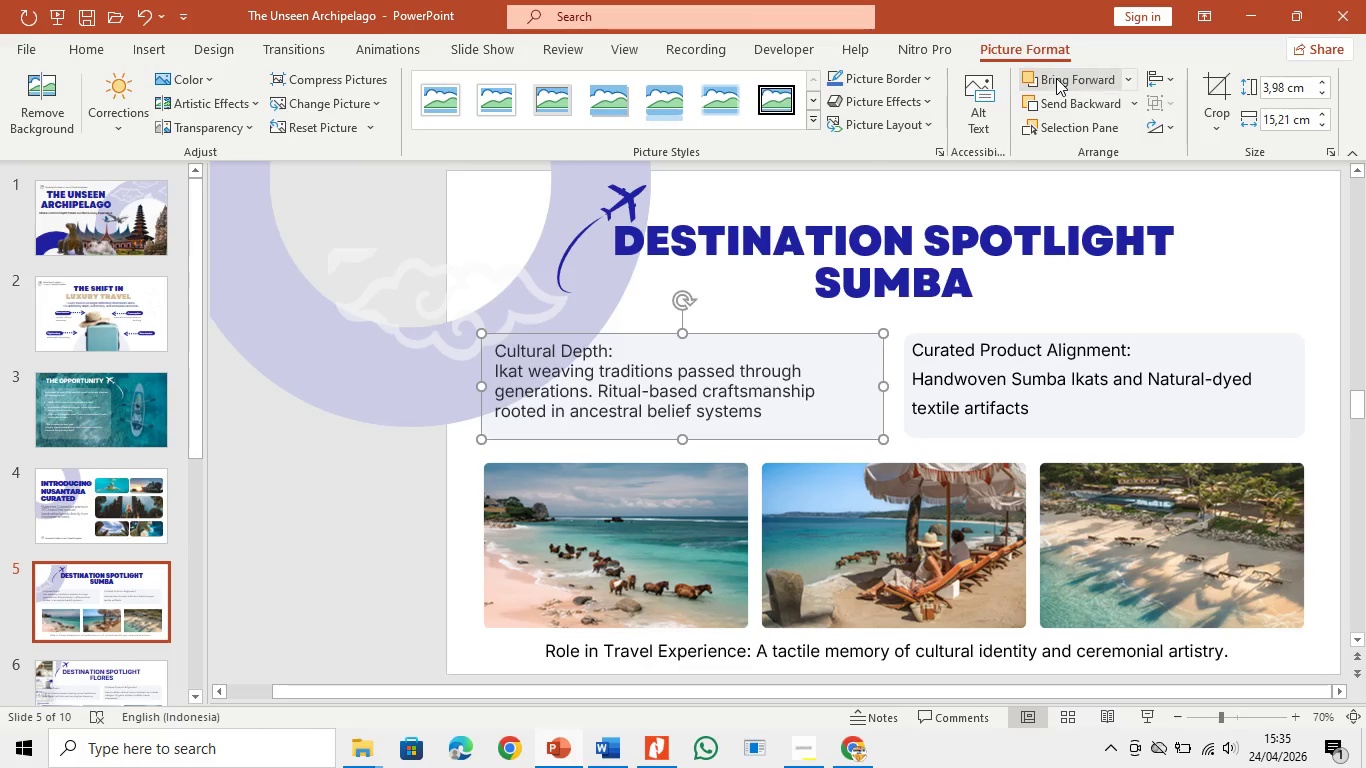 
triple_click([1056, 78])
 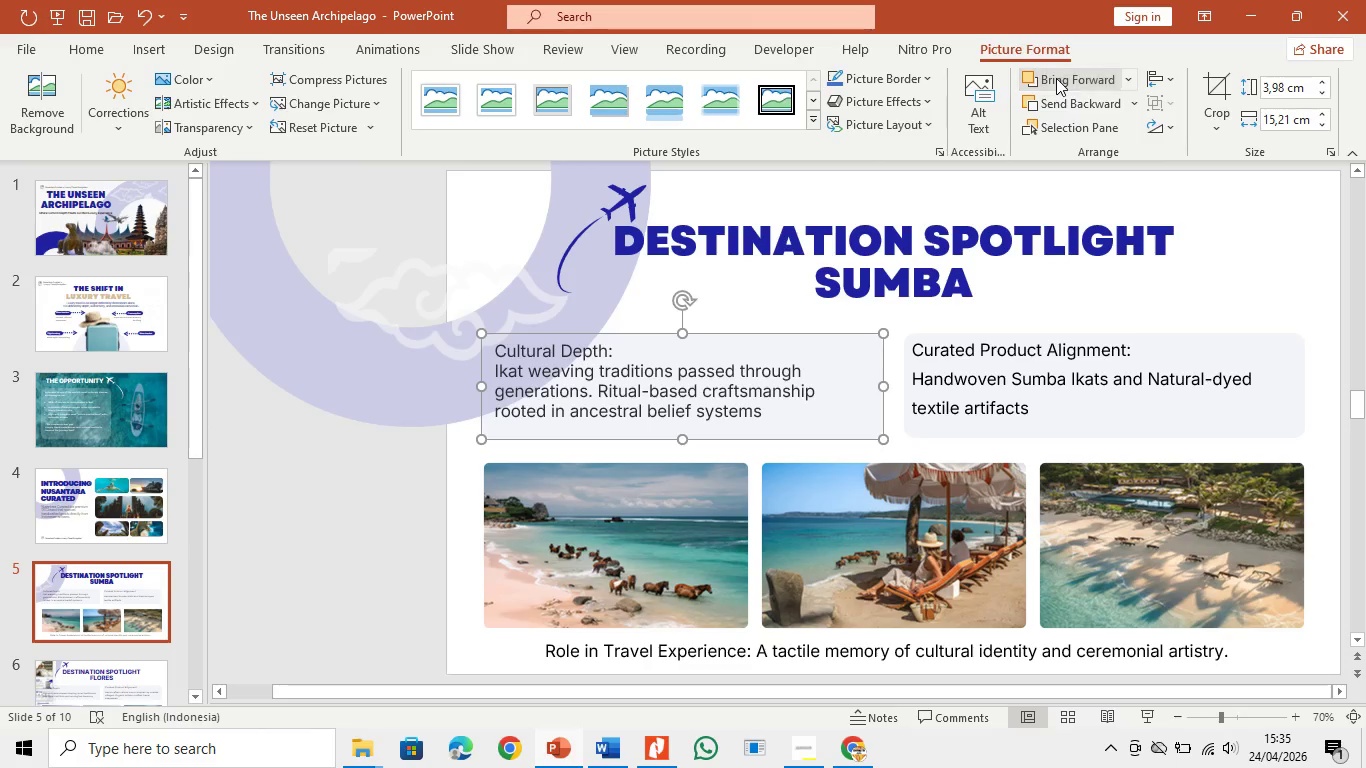 
triple_click([1056, 78])
 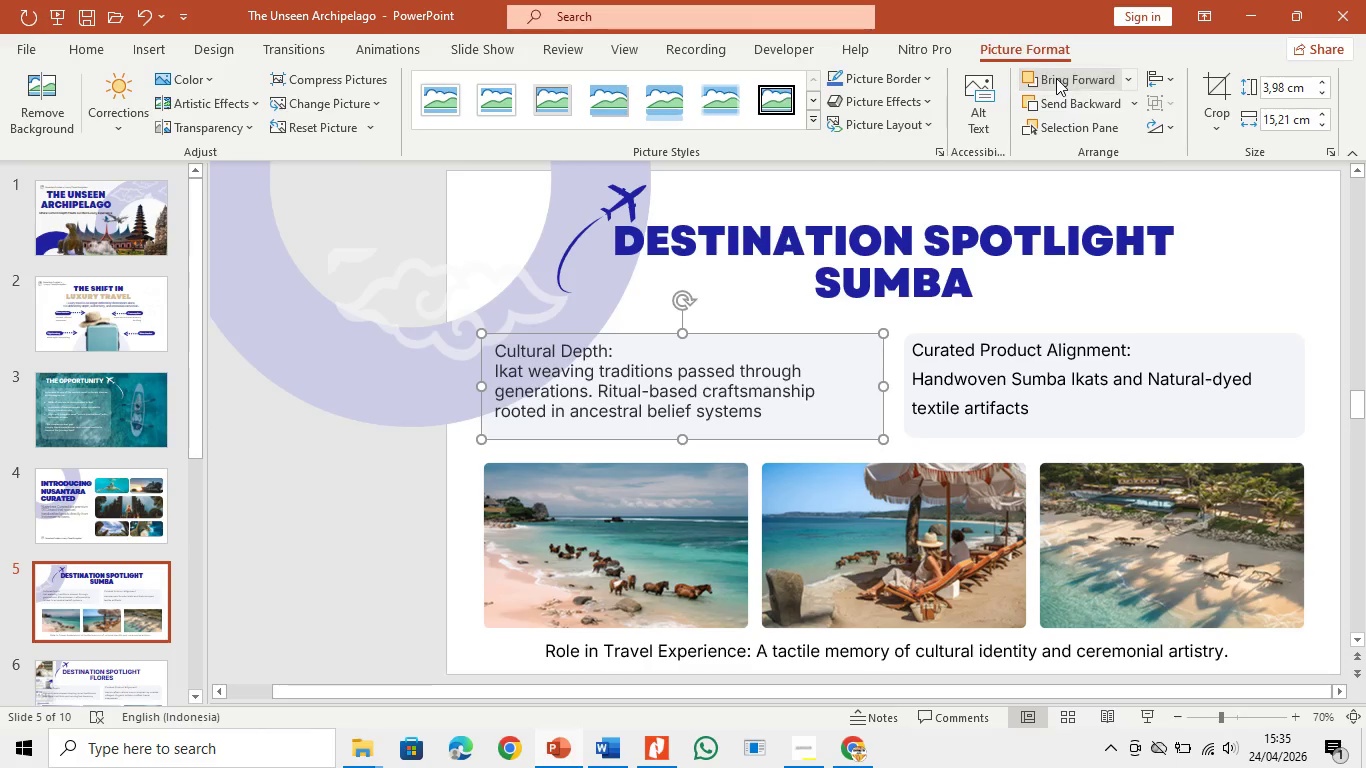 
triple_click([1056, 78])
 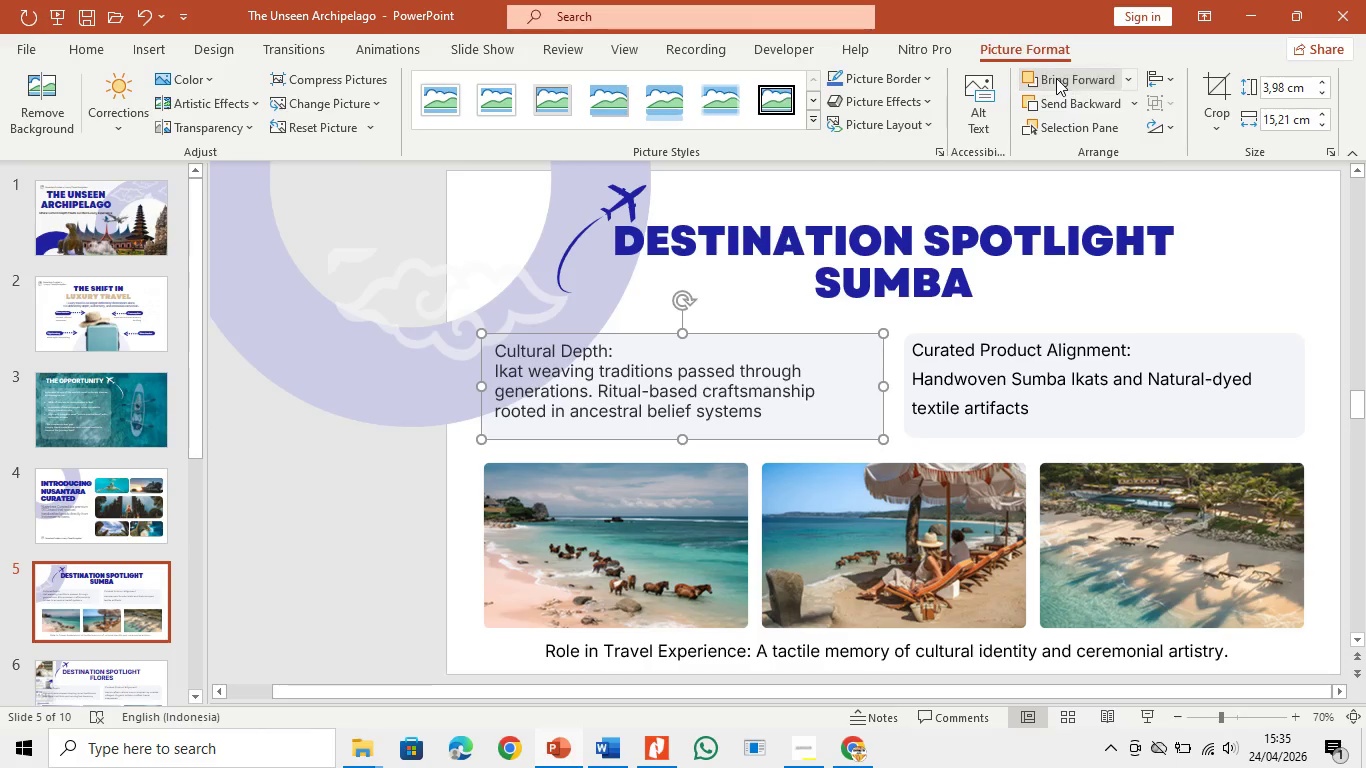 
triple_click([1056, 78])
 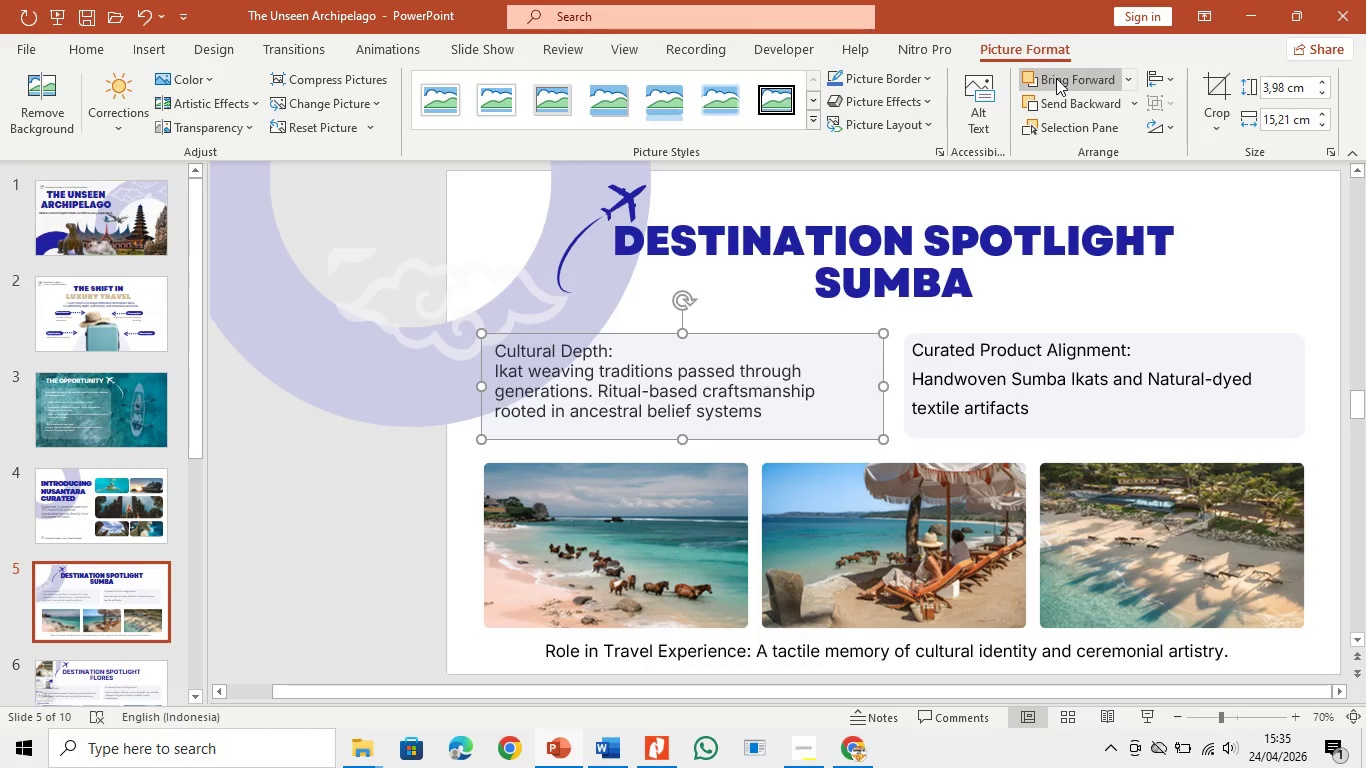 
triple_click([1056, 78])
 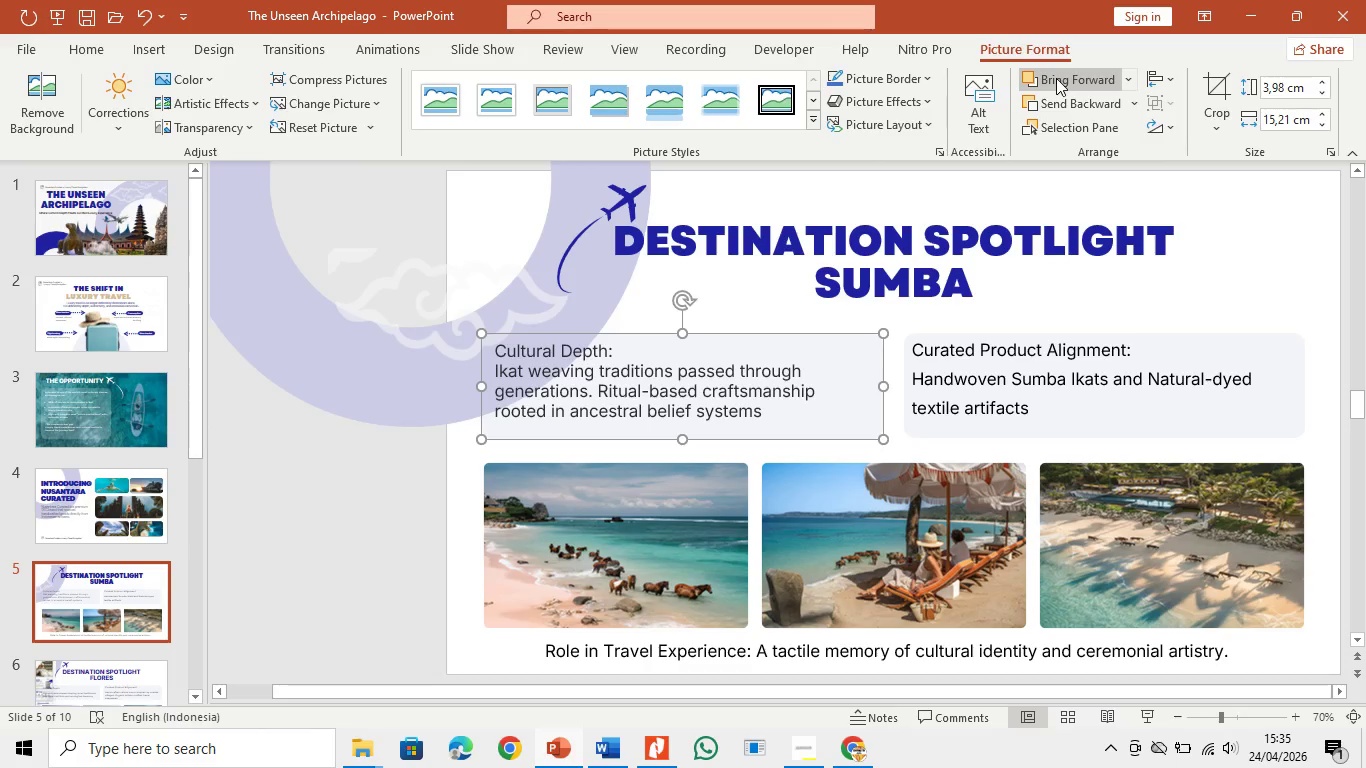 
triple_click([1056, 78])
 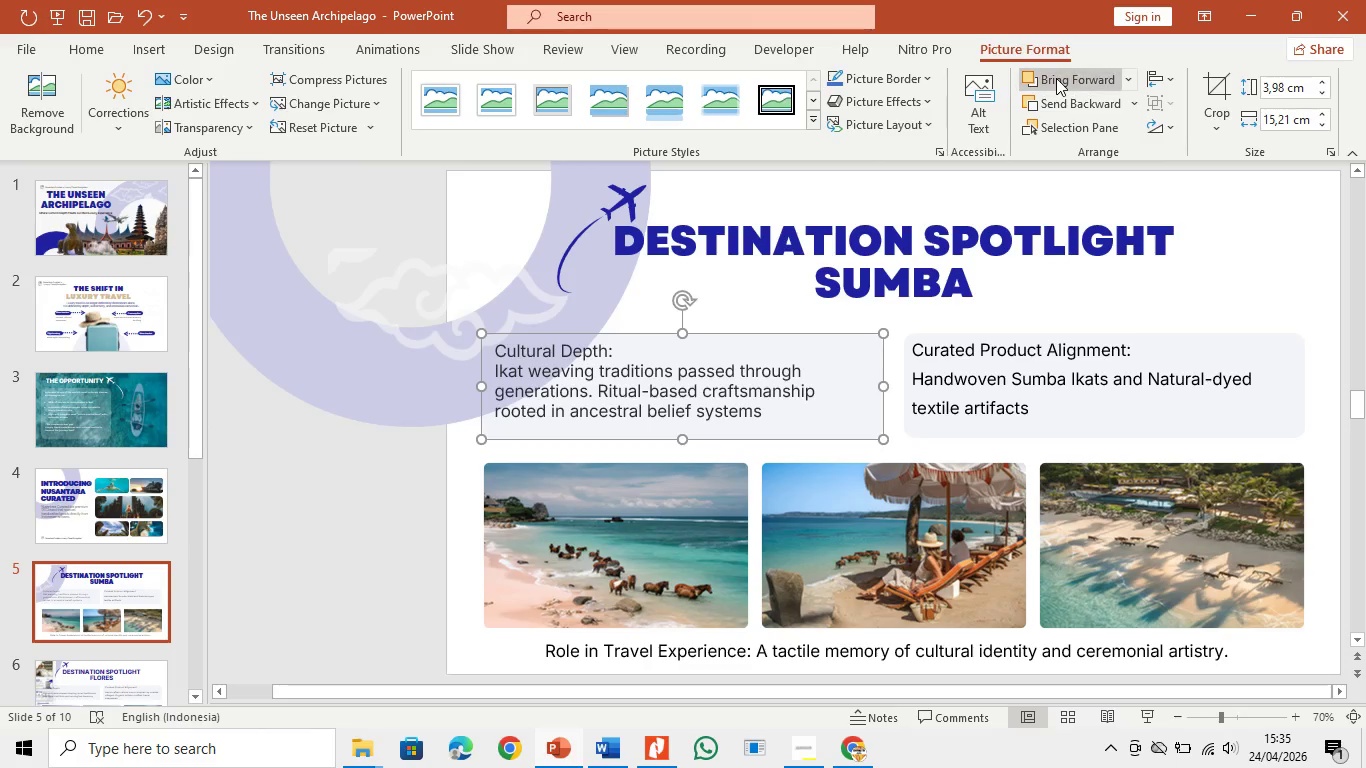 
triple_click([1056, 78])
 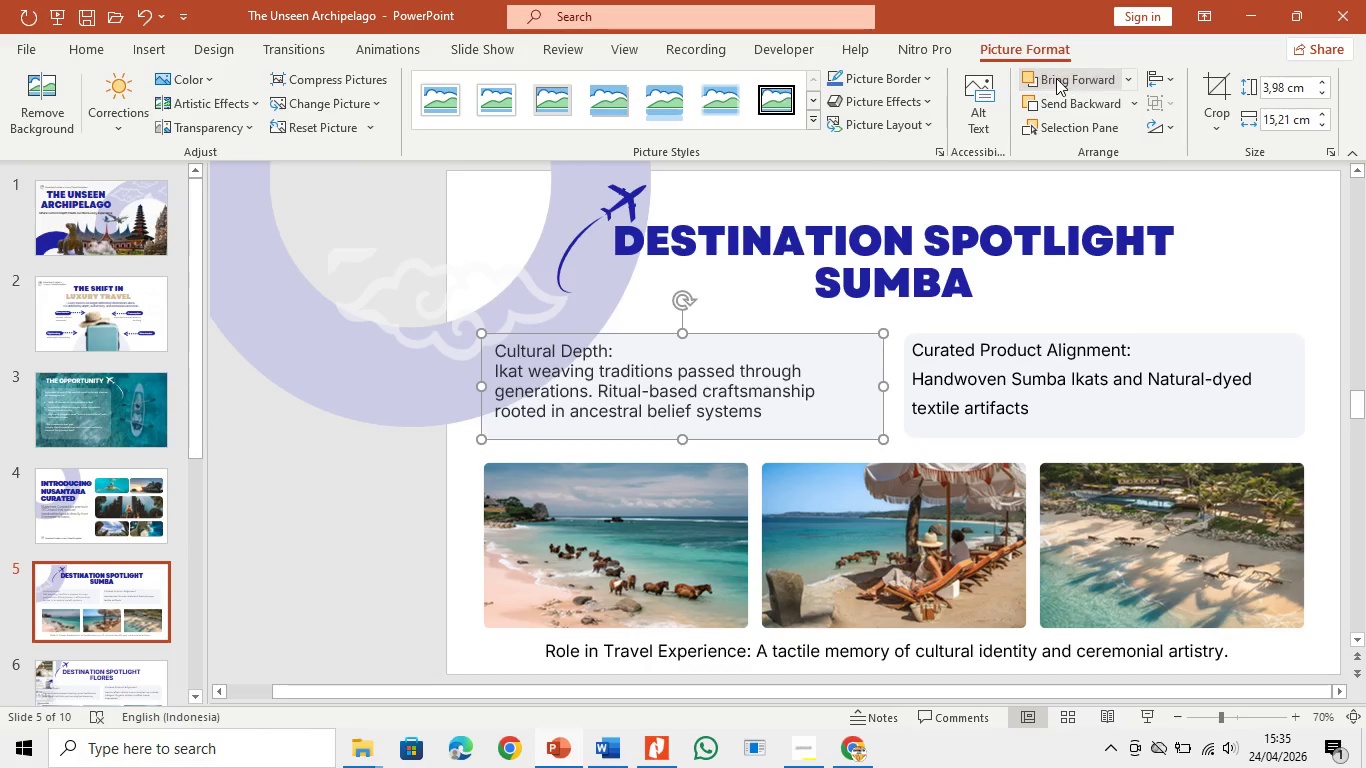 
triple_click([1056, 78])
 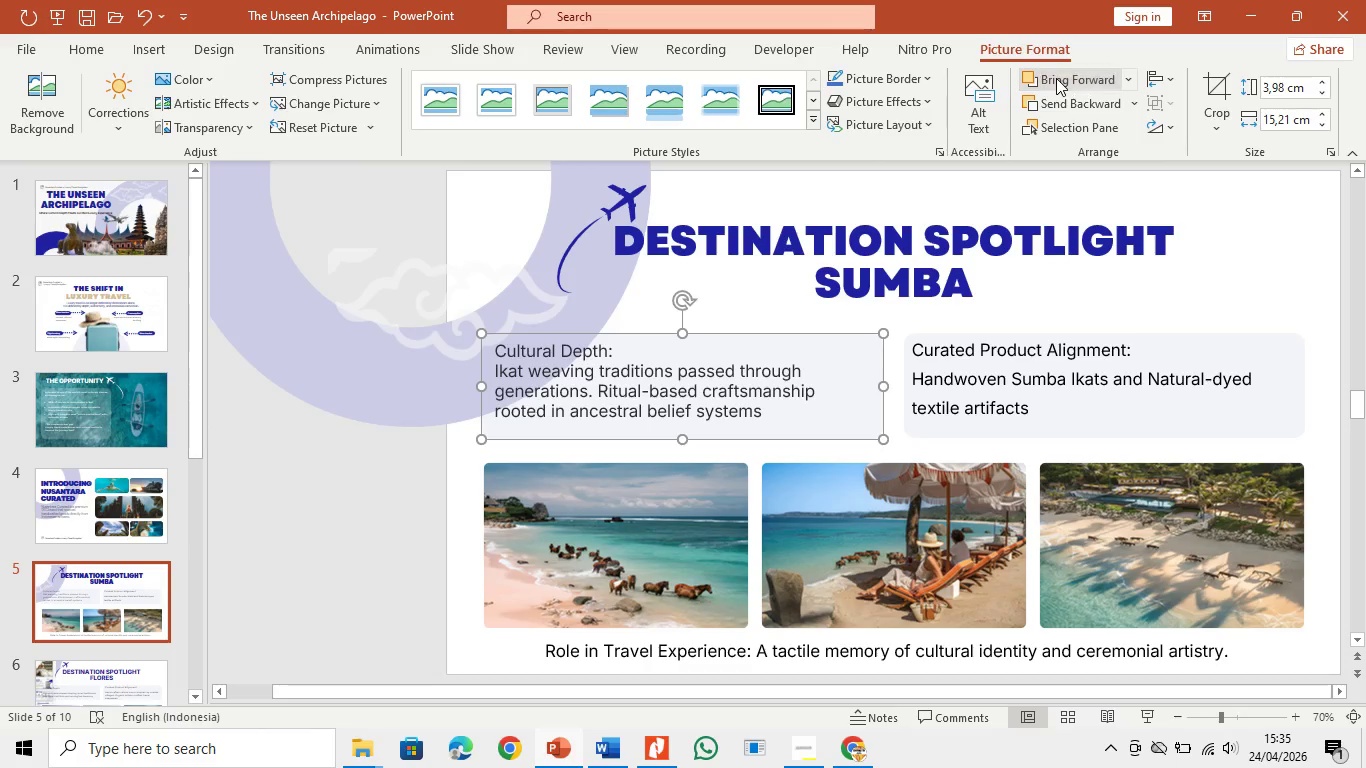 
triple_click([1056, 78])
 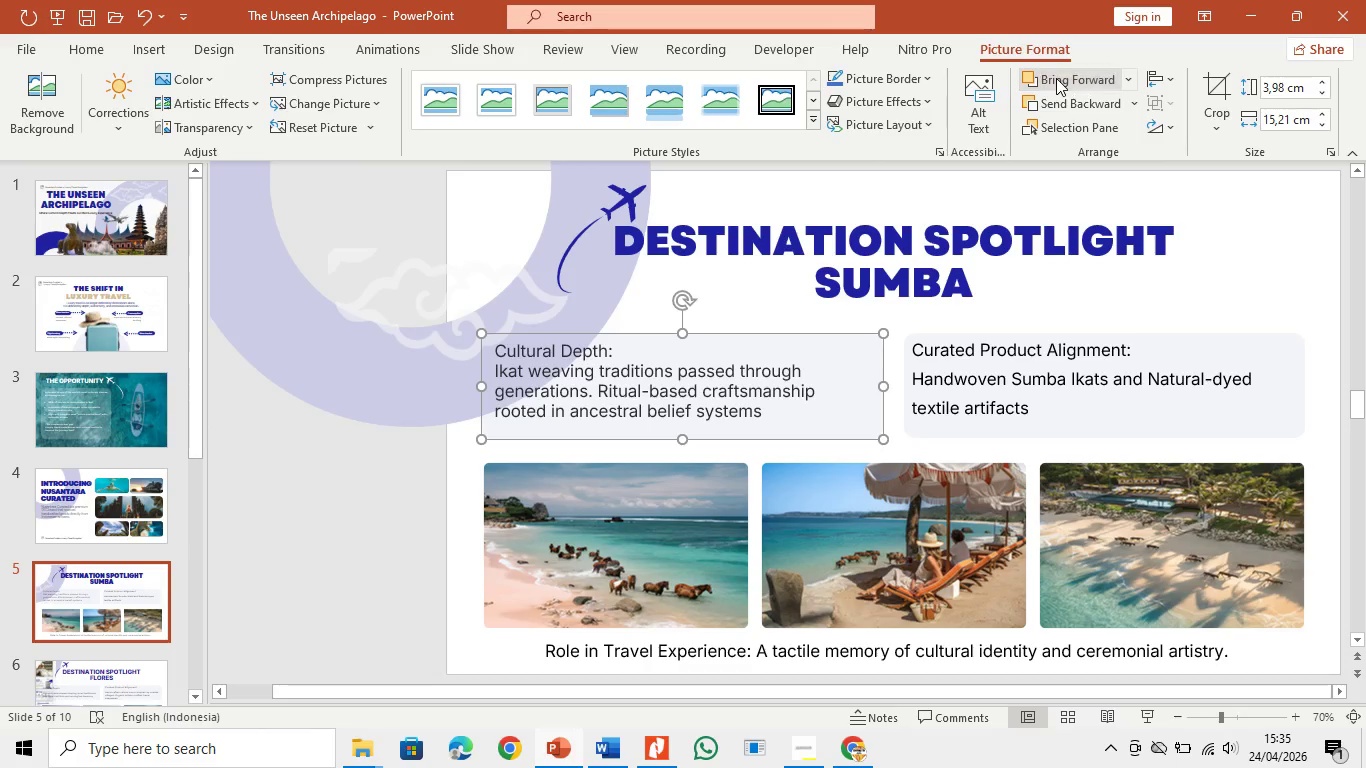 
triple_click([1056, 78])
 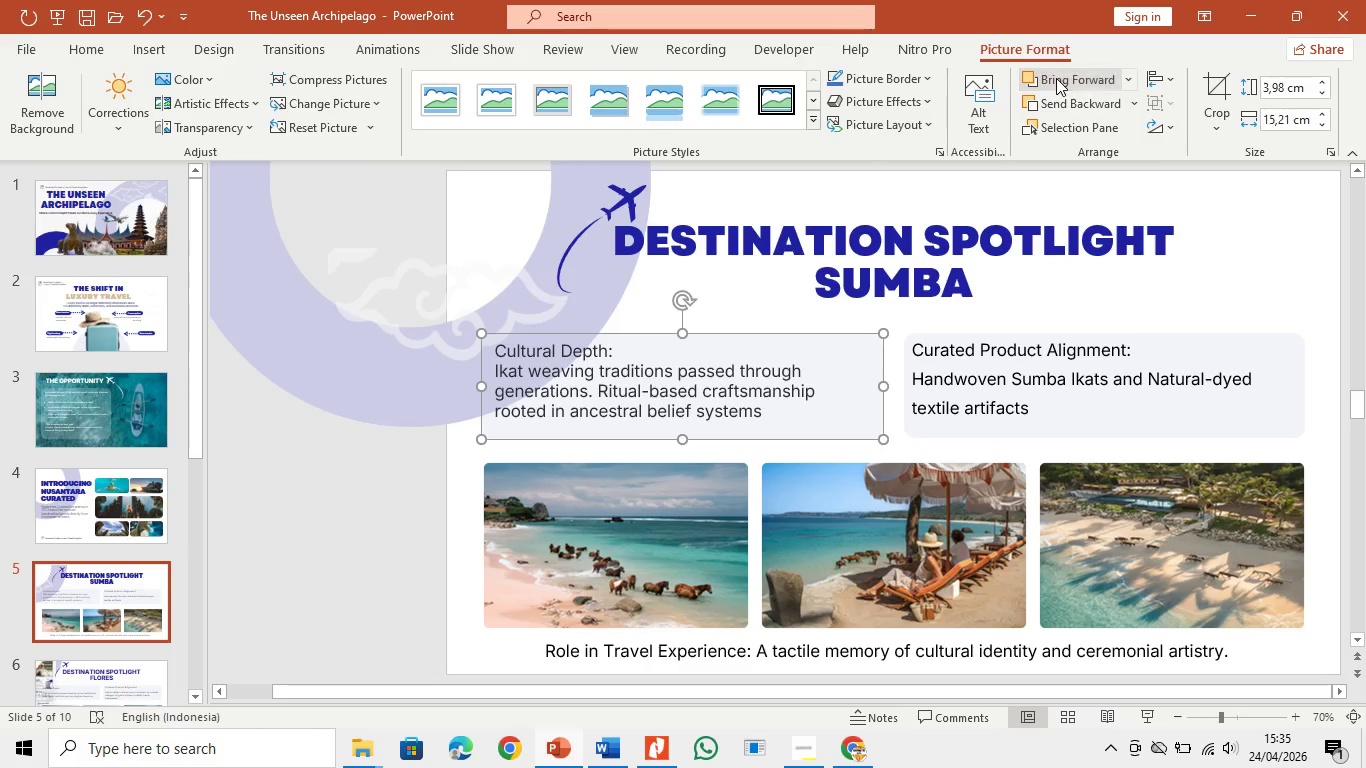 
triple_click([1056, 78])
 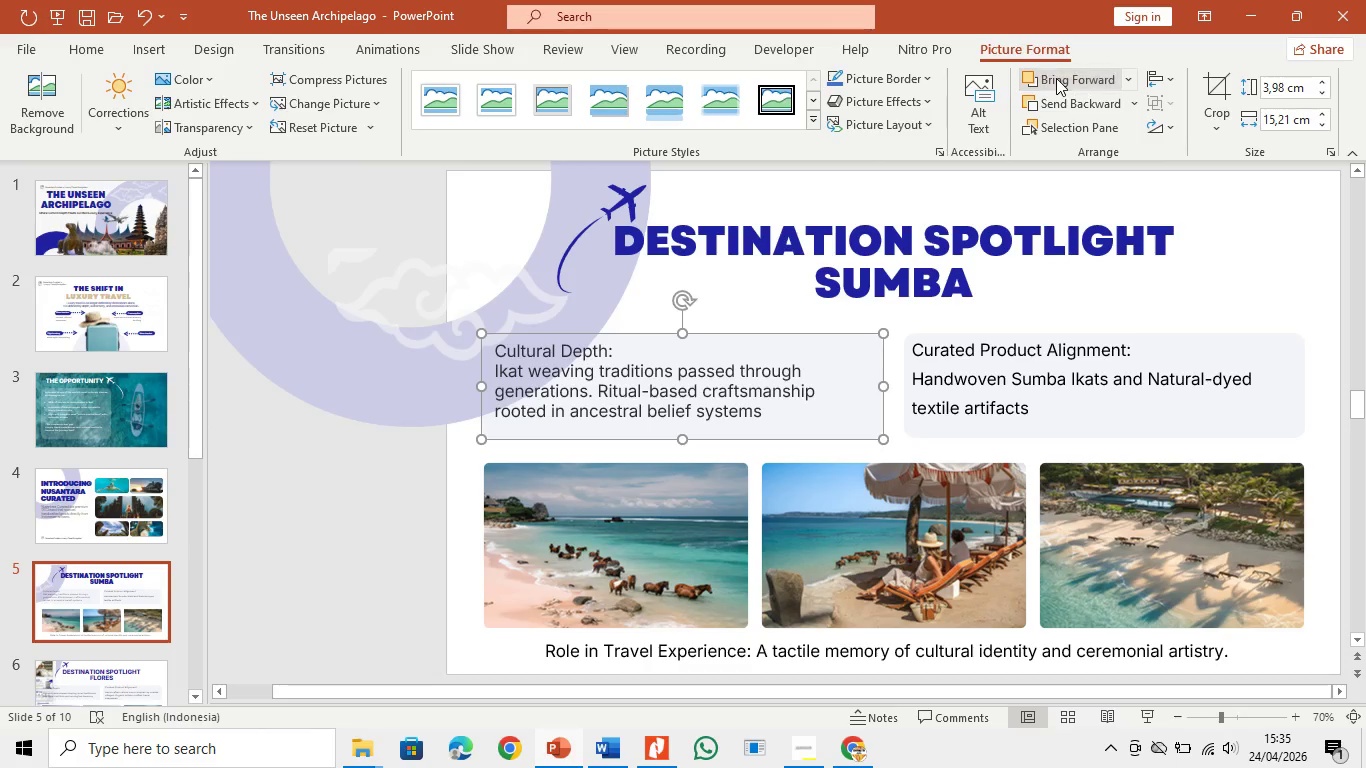 
triple_click([1056, 78])
 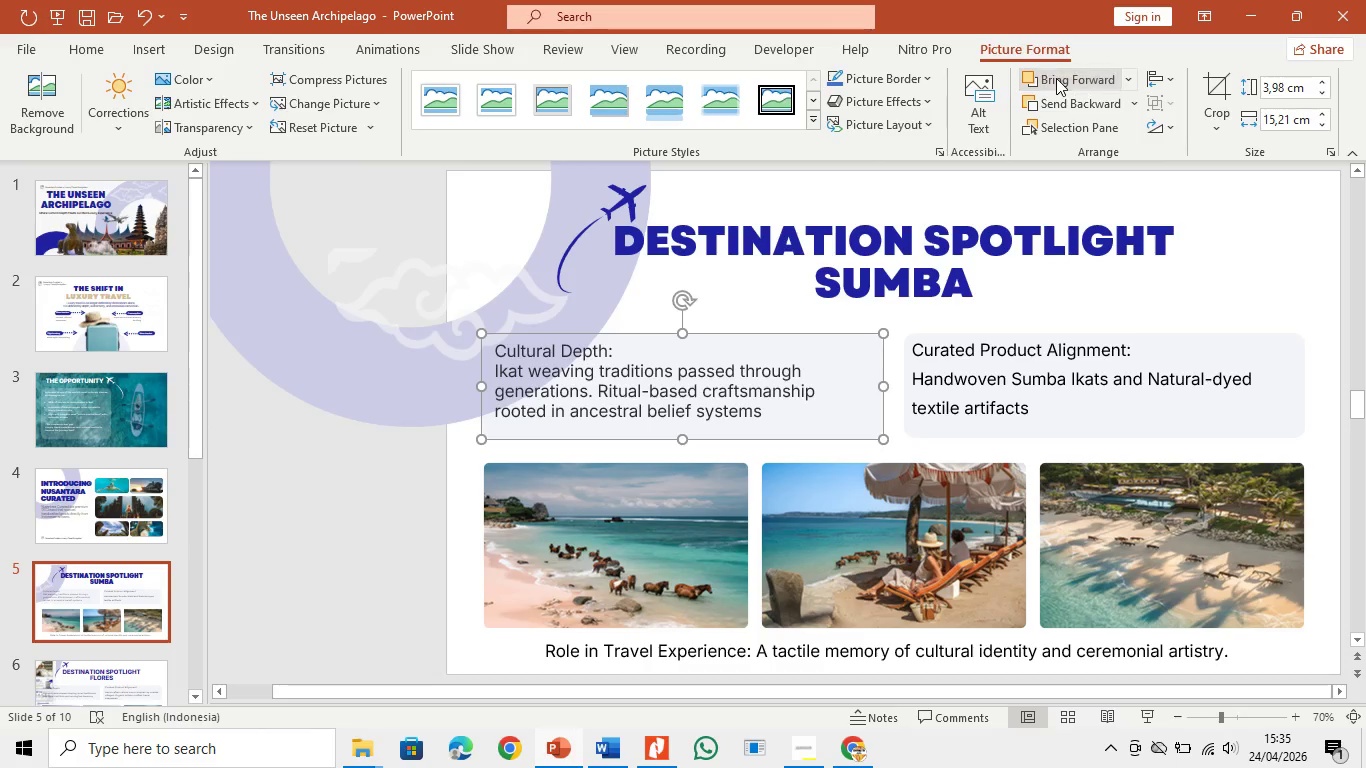 
triple_click([1056, 78])
 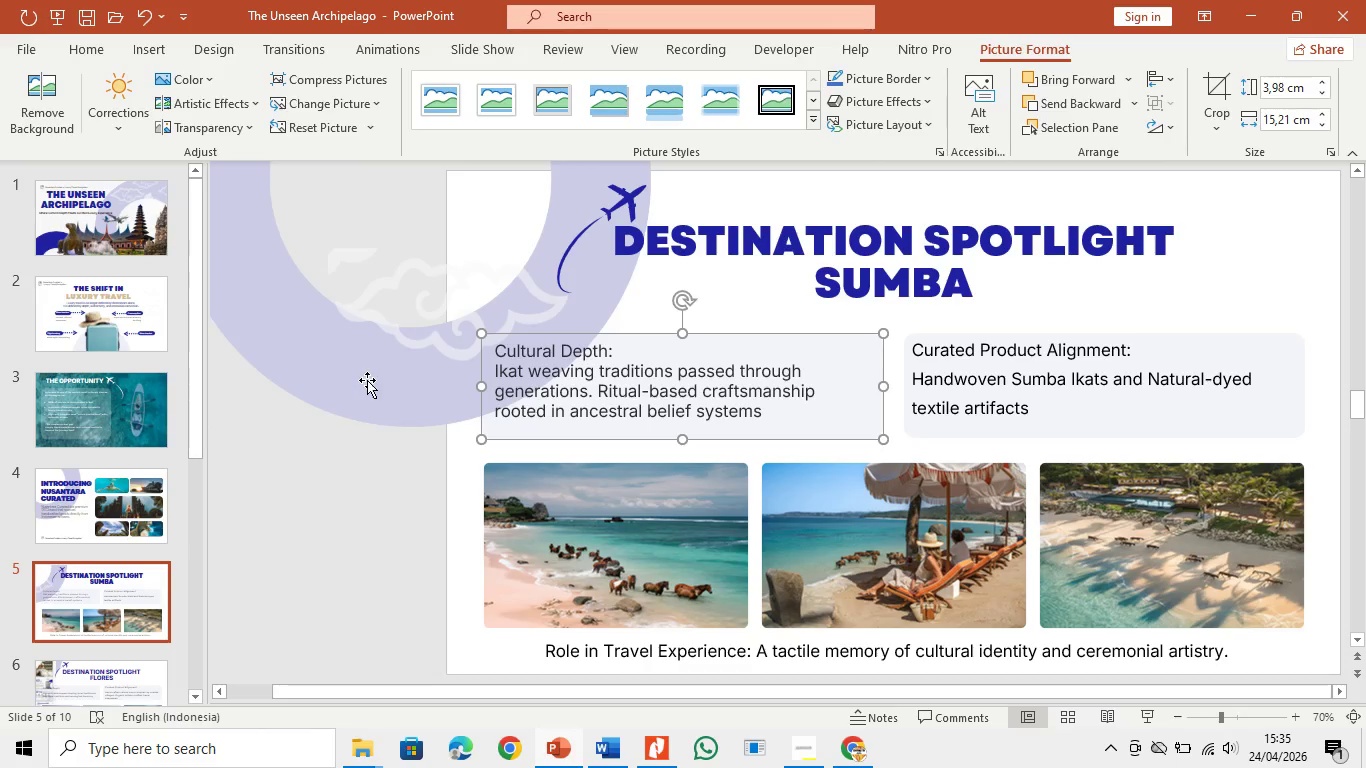 
left_click_drag(start_coordinate=[369, 381], to_coordinate=[363, 368])
 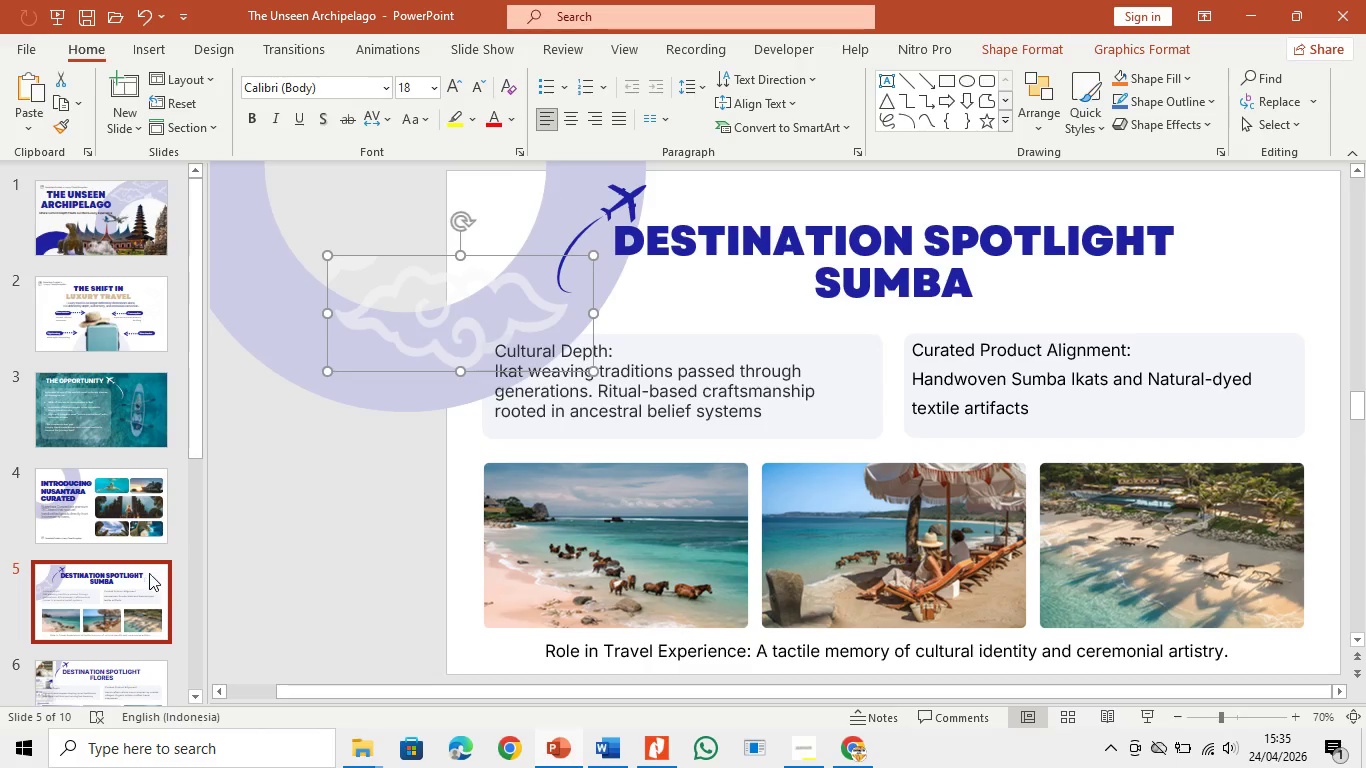 
left_click_drag(start_coordinate=[197, 445], to_coordinate=[190, 517])
 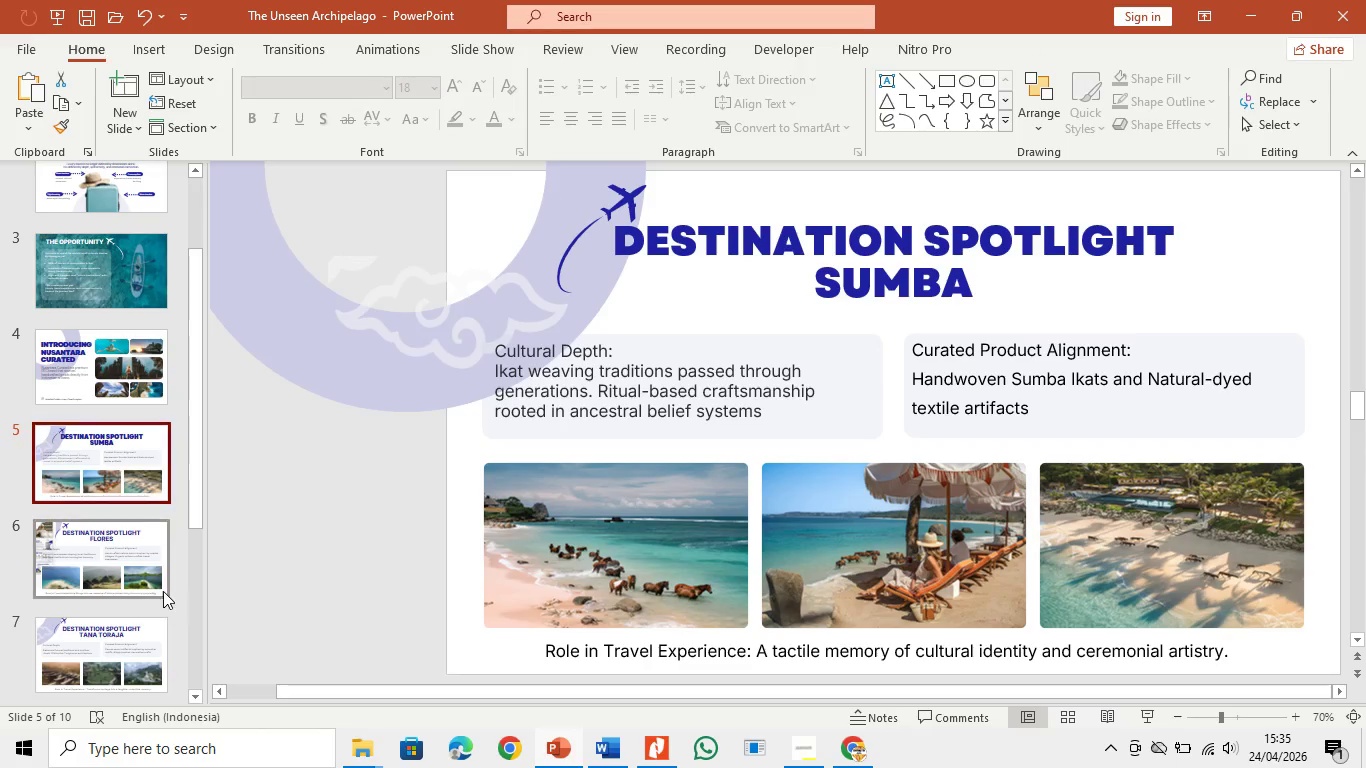 
left_click([163, 591])
 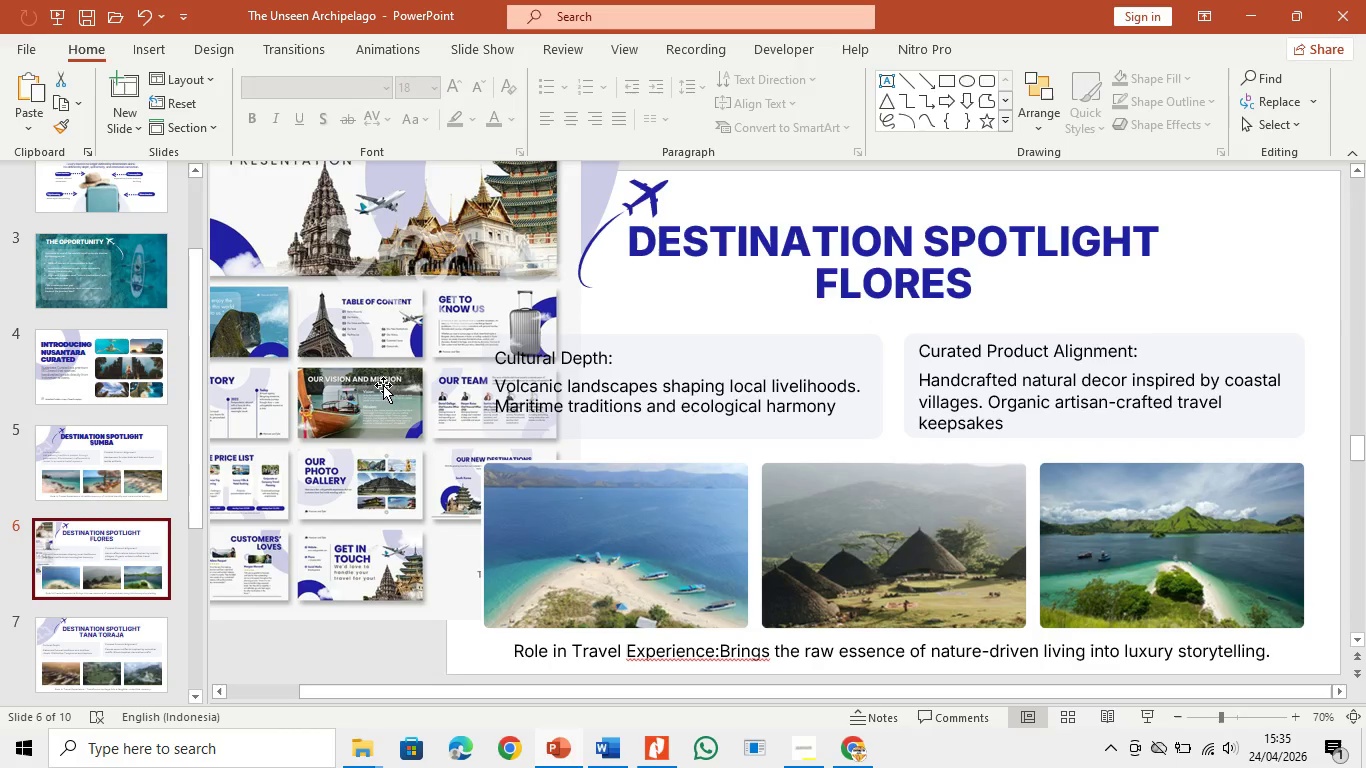 
left_click_drag(start_coordinate=[383, 385], to_coordinate=[145, 385])
 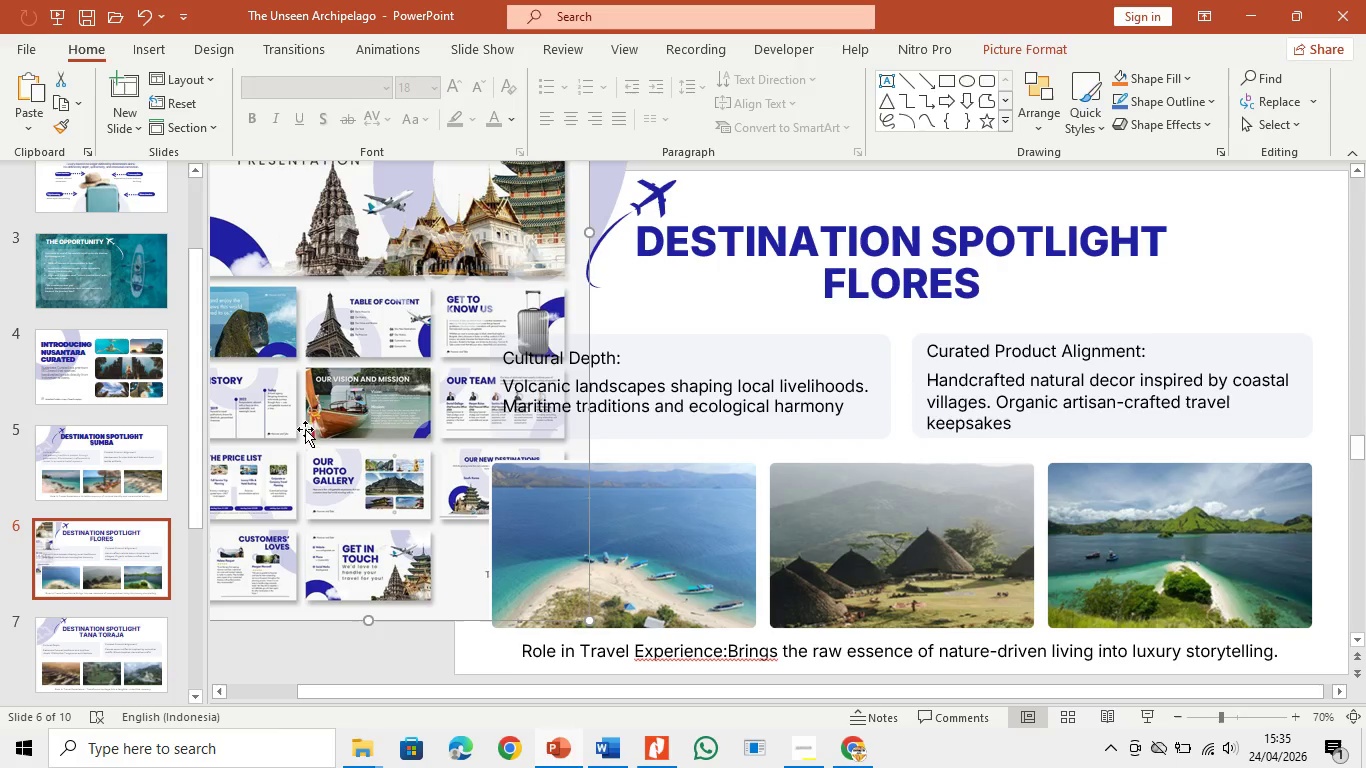 
left_click([318, 431])
 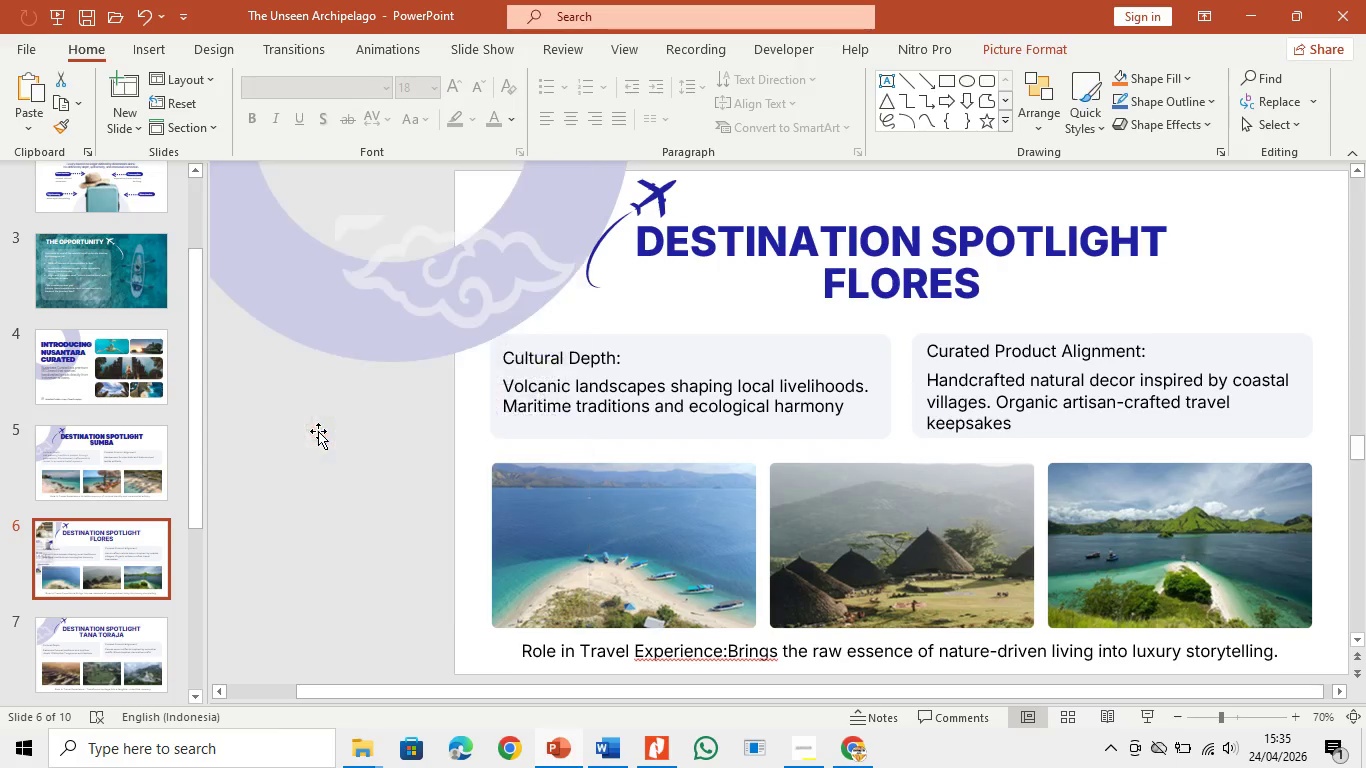 
key(Backspace)
 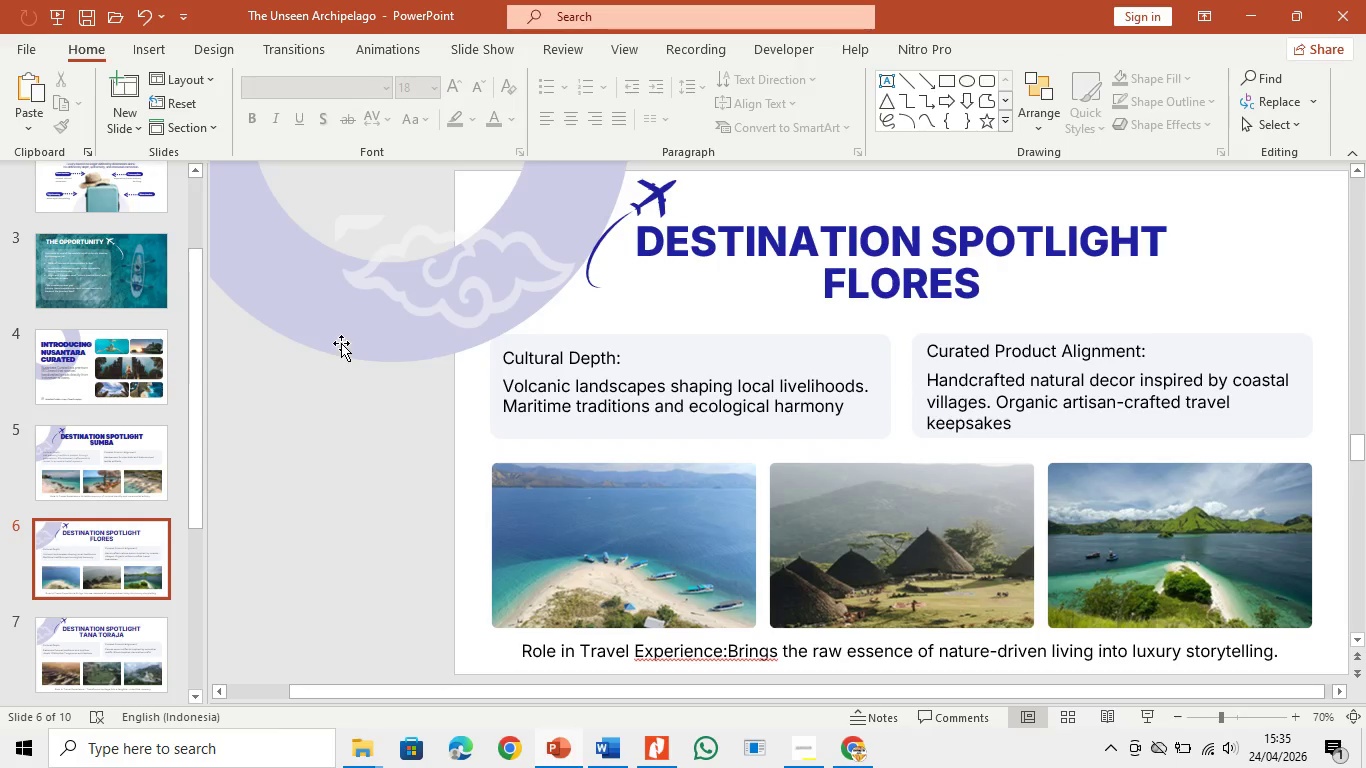 
left_click_drag(start_coordinate=[343, 334], to_coordinate=[342, 323])
 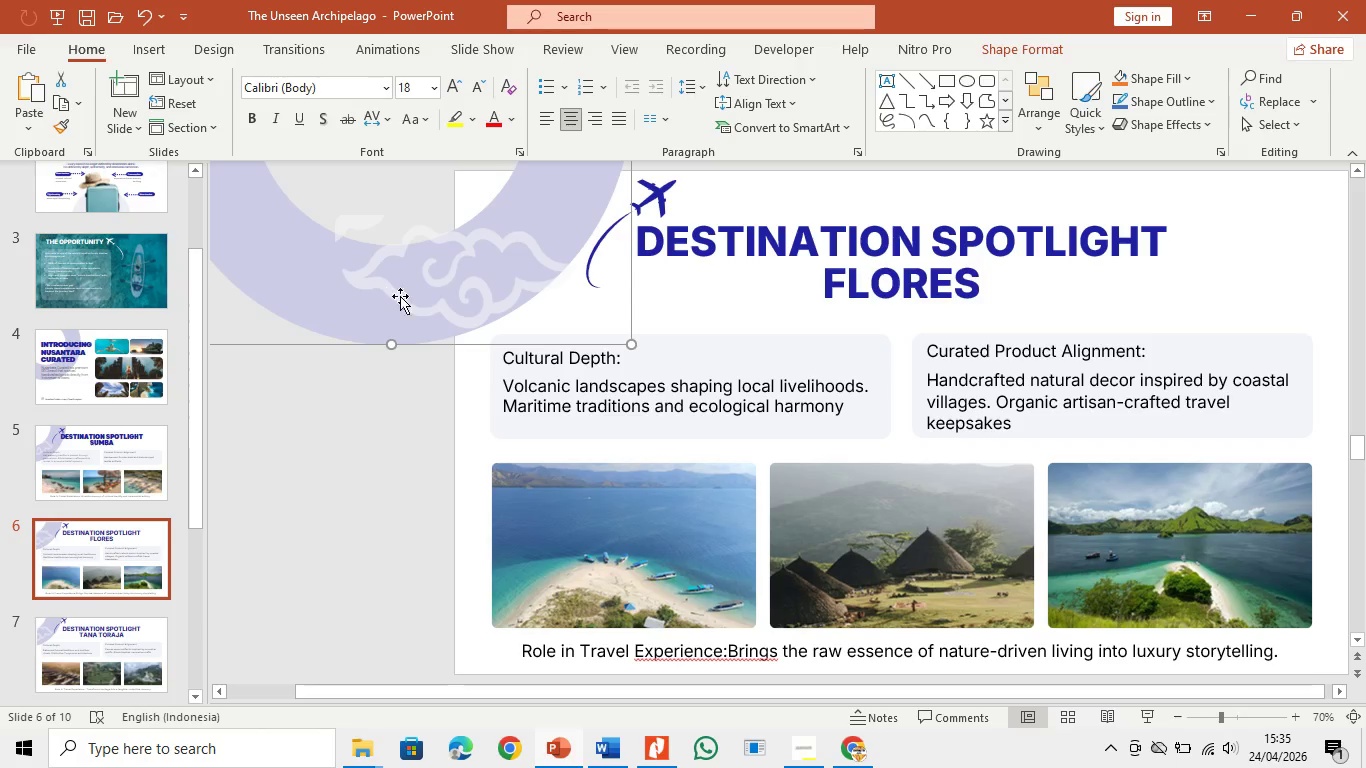 
left_click_drag(start_coordinate=[412, 295], to_coordinate=[409, 284])
 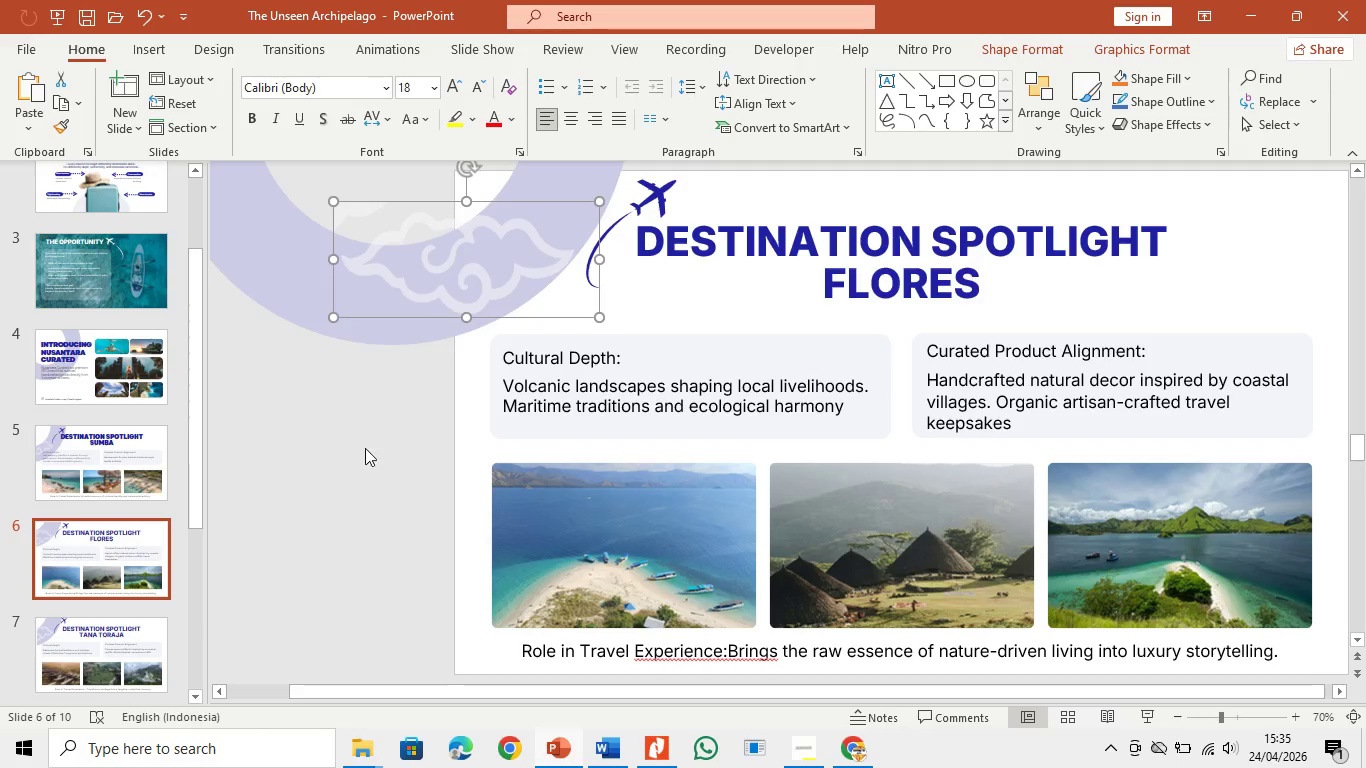 
left_click([362, 456])
 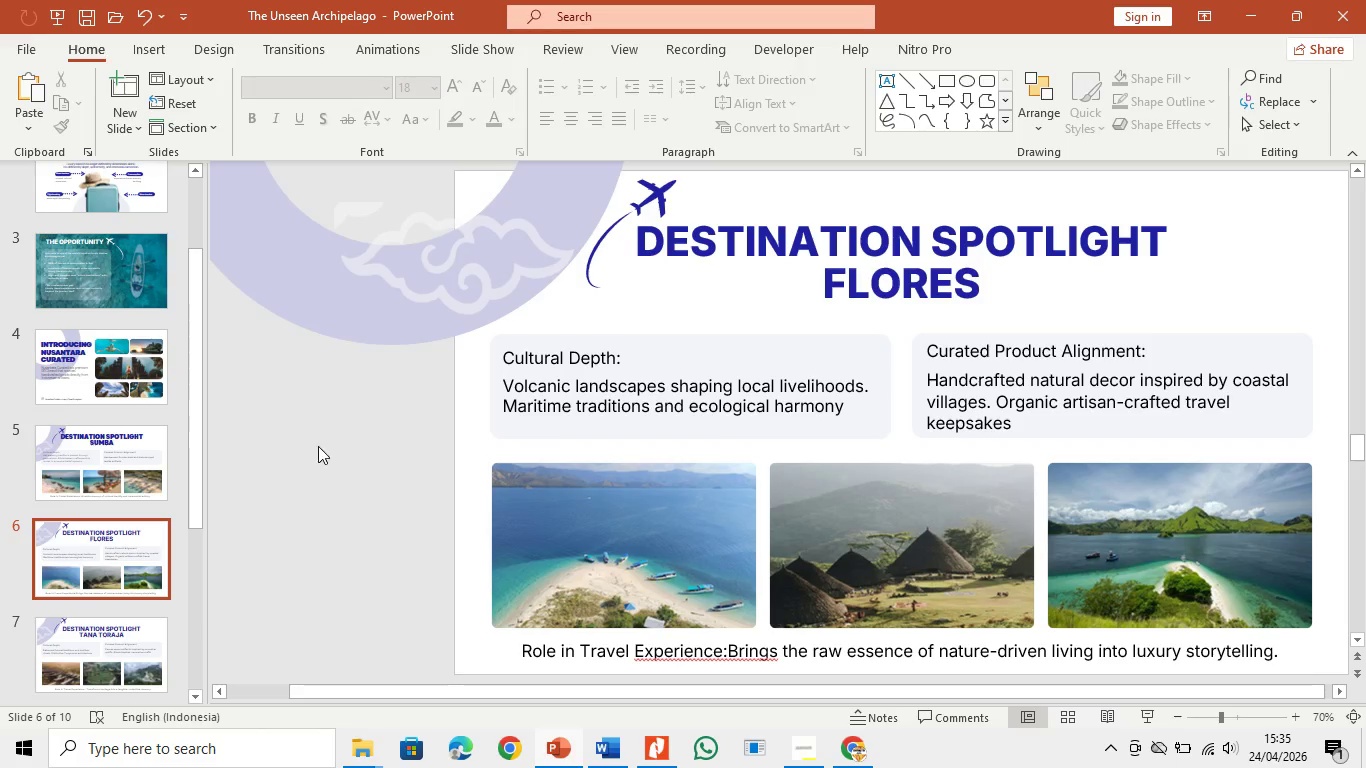 
left_click([786, 255])
 